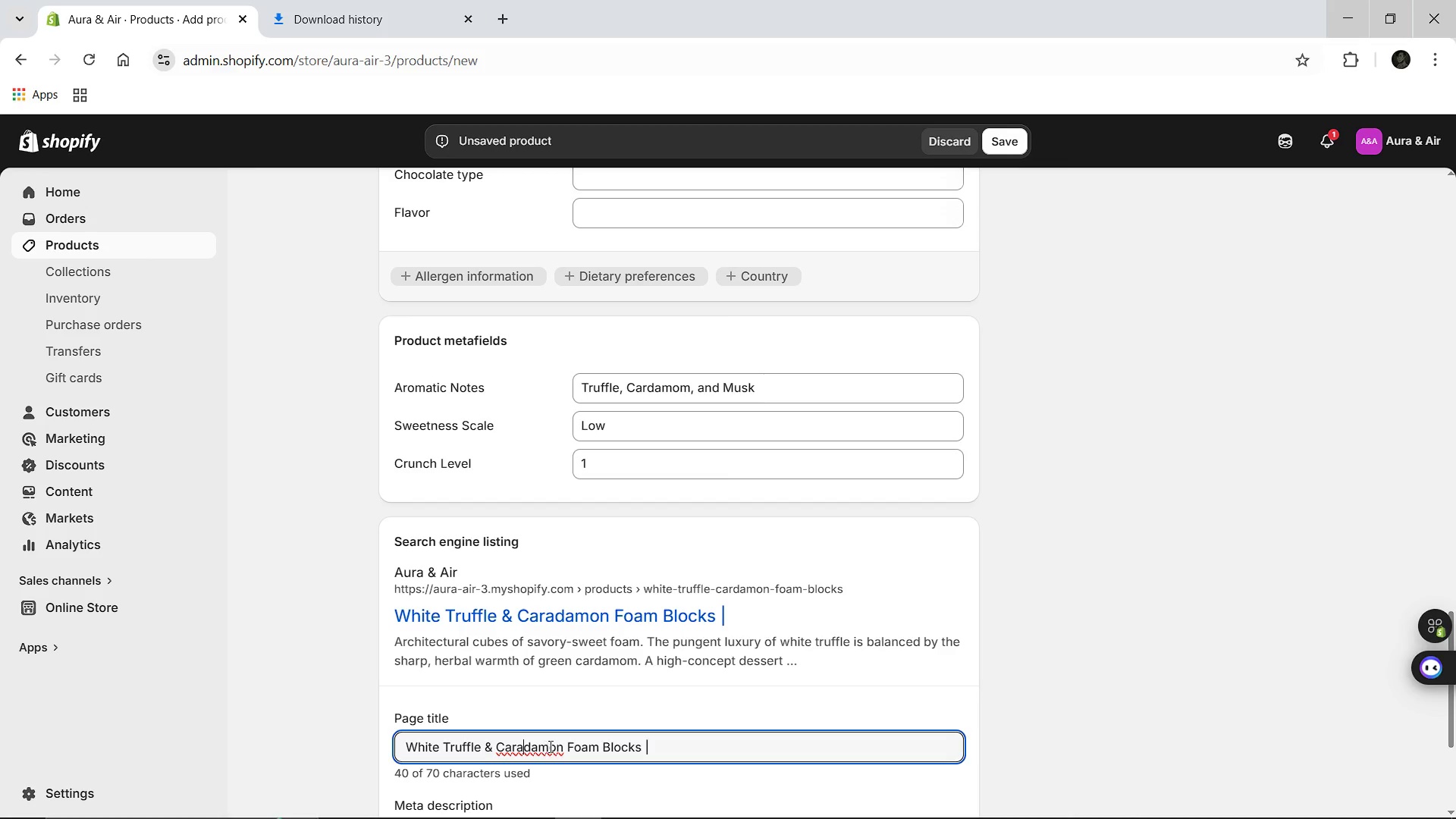 
wait(5.83)
 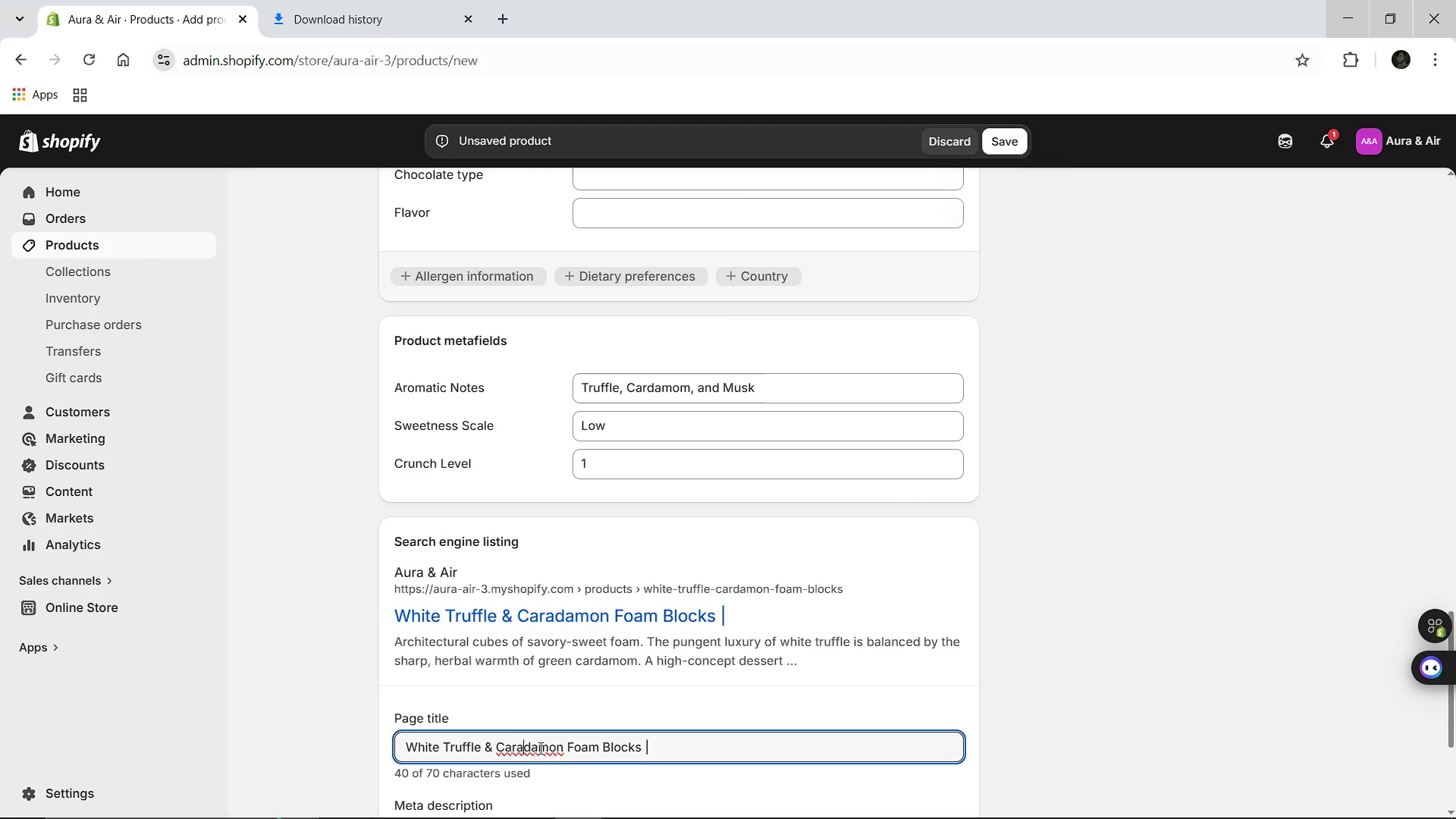 
key(Backspace)
 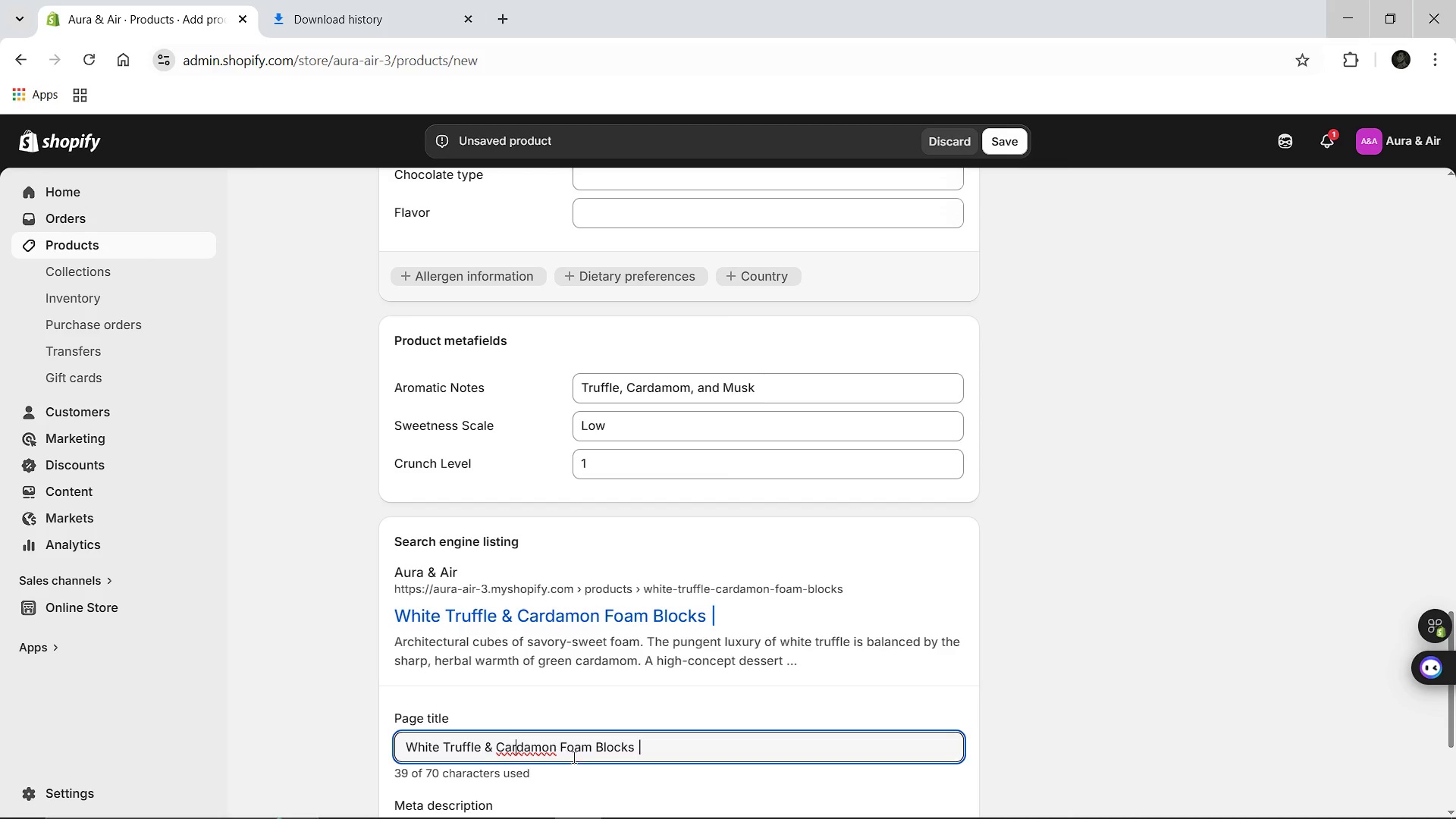 
wait(5.52)
 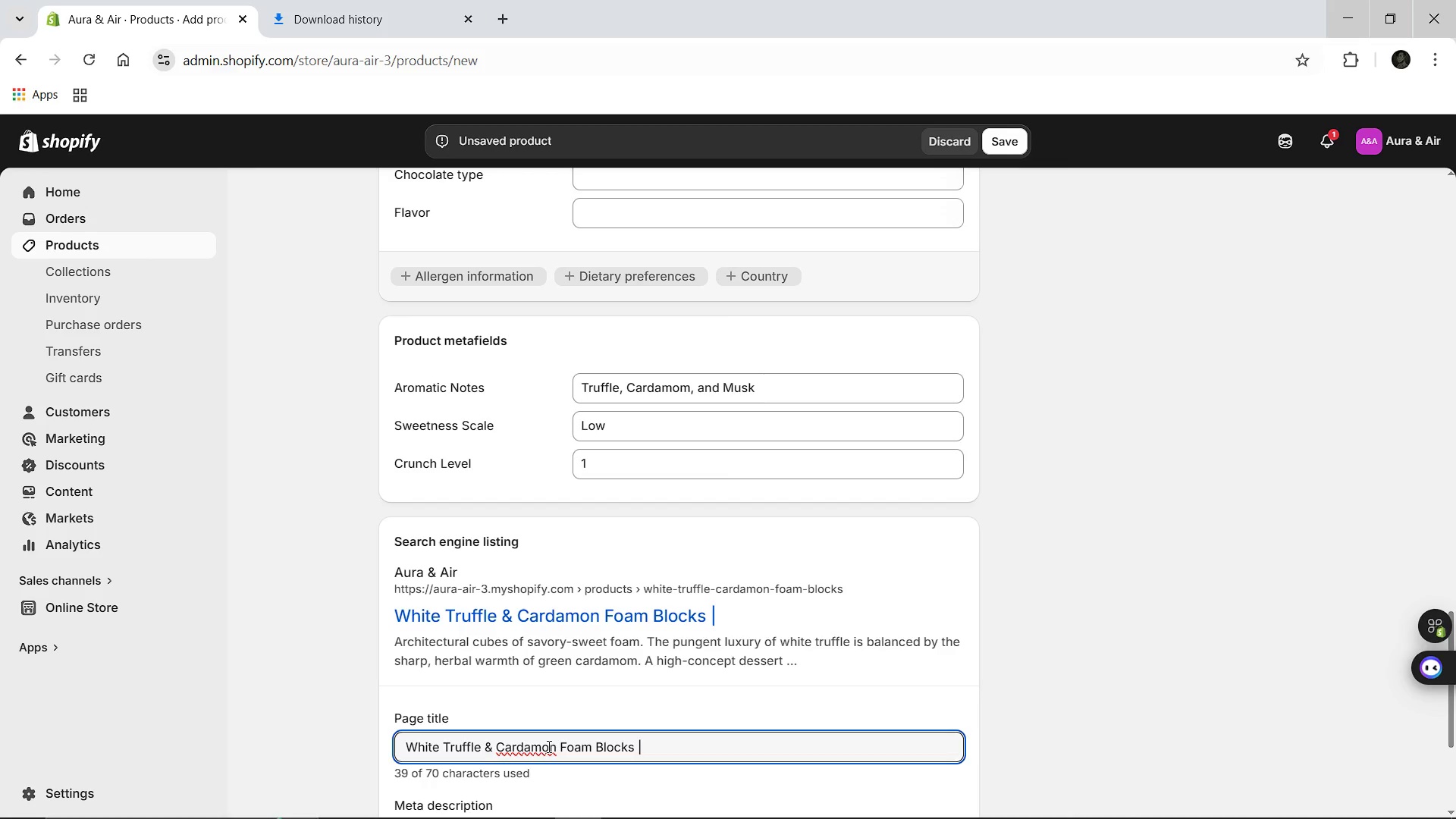 
key(ArrowRight)
 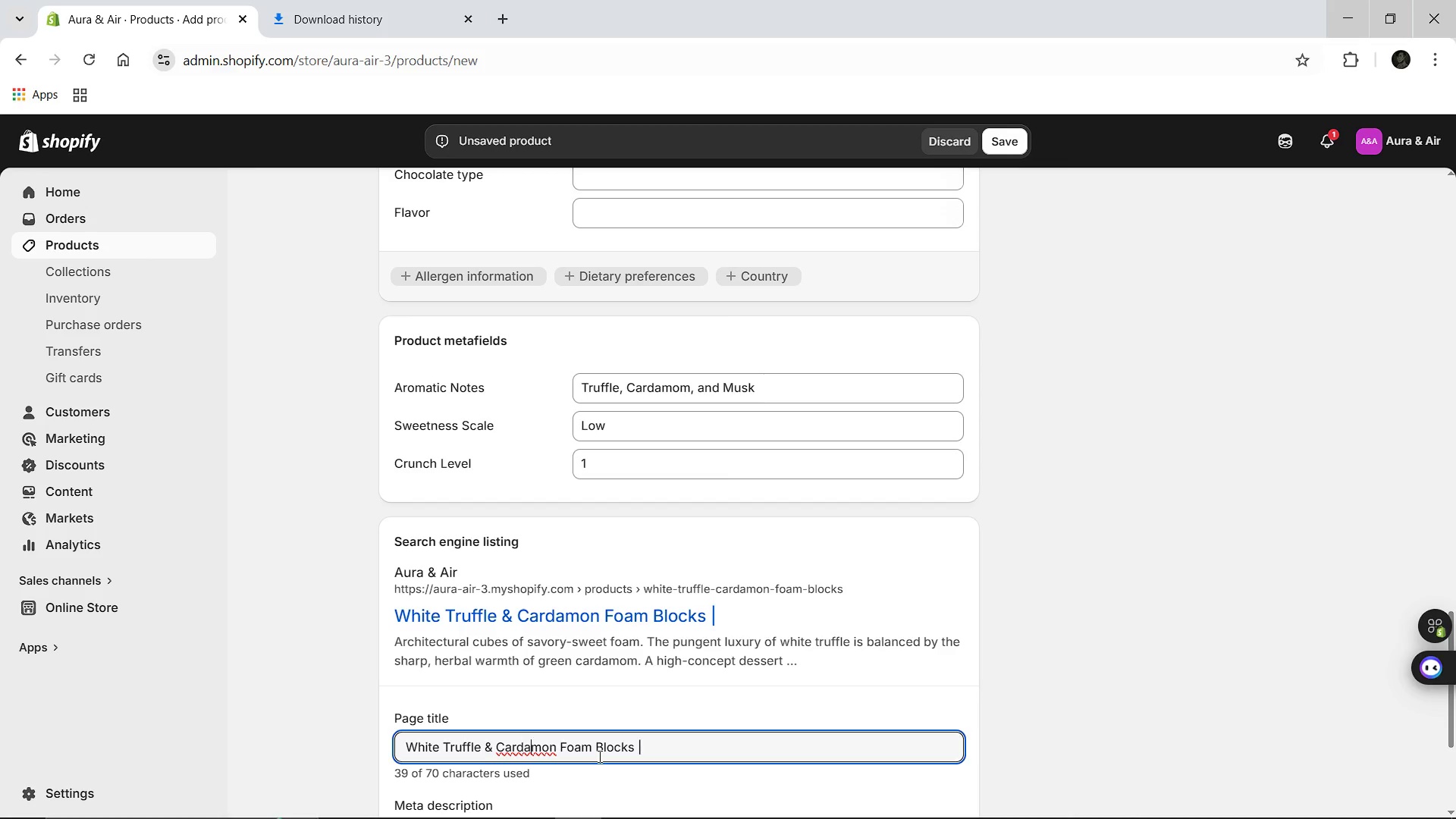 
key(ArrowRight)
 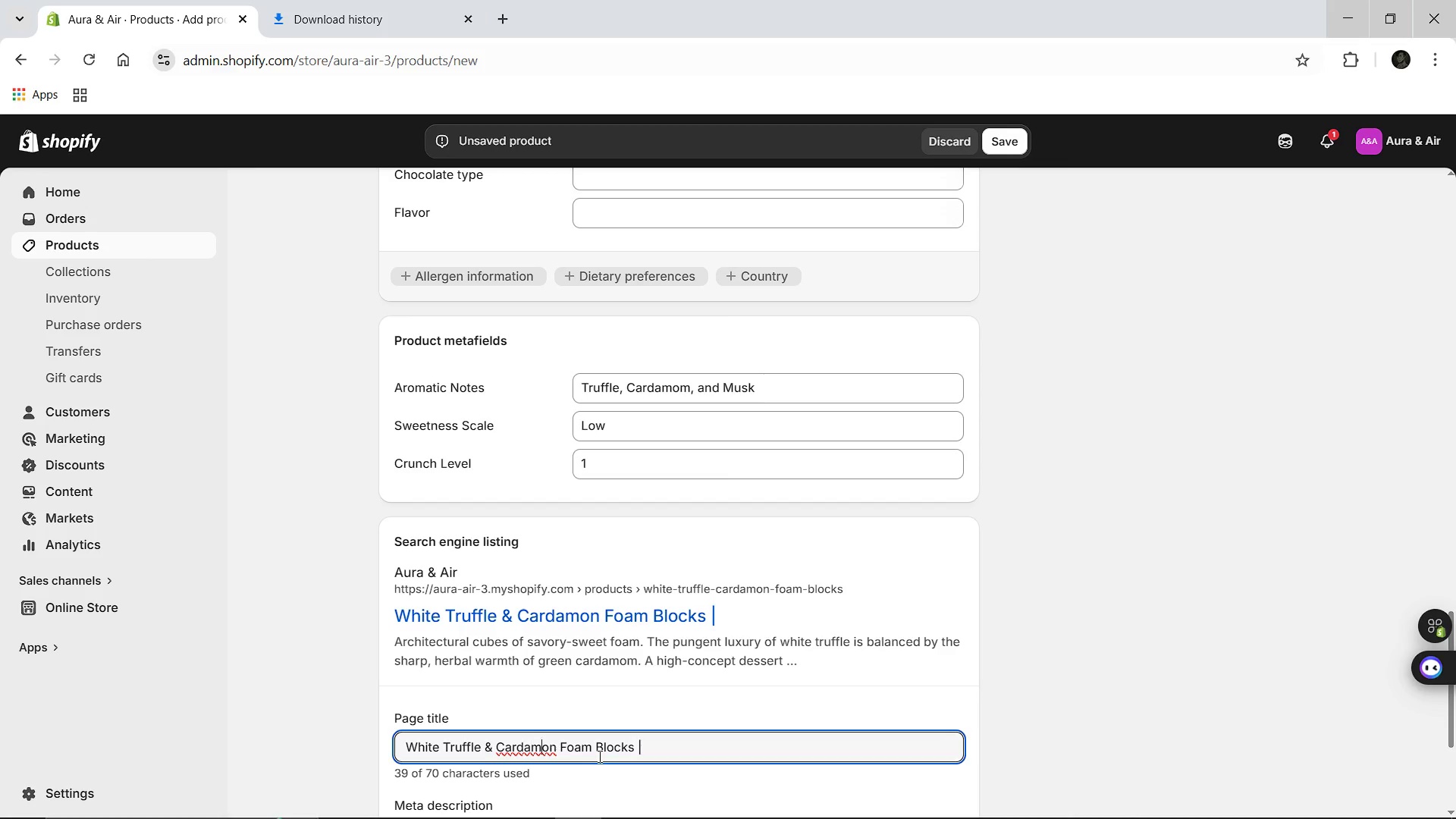 
key(ArrowRight)
 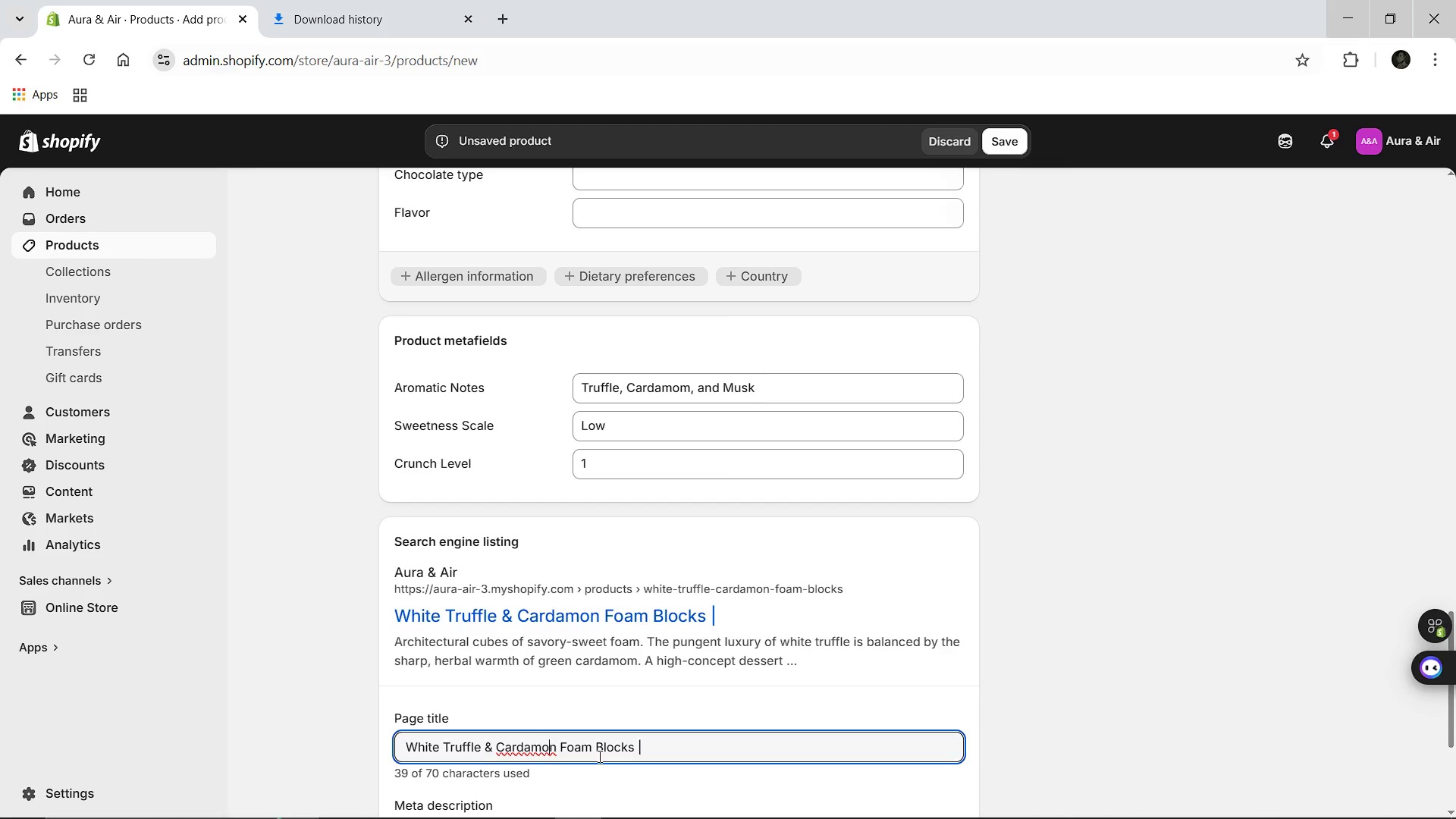 
key(ArrowRight)
 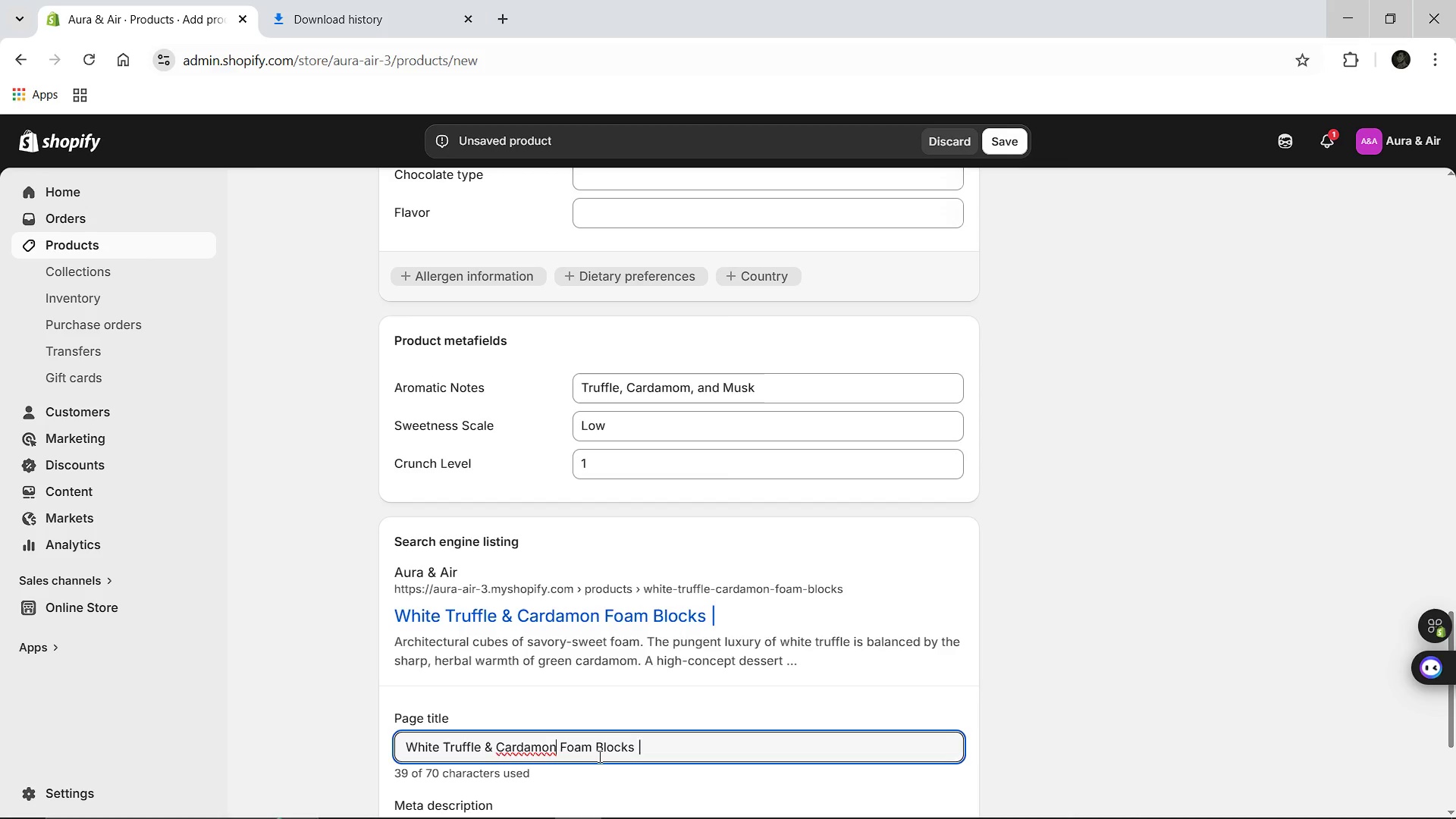 
key(ArrowRight)
 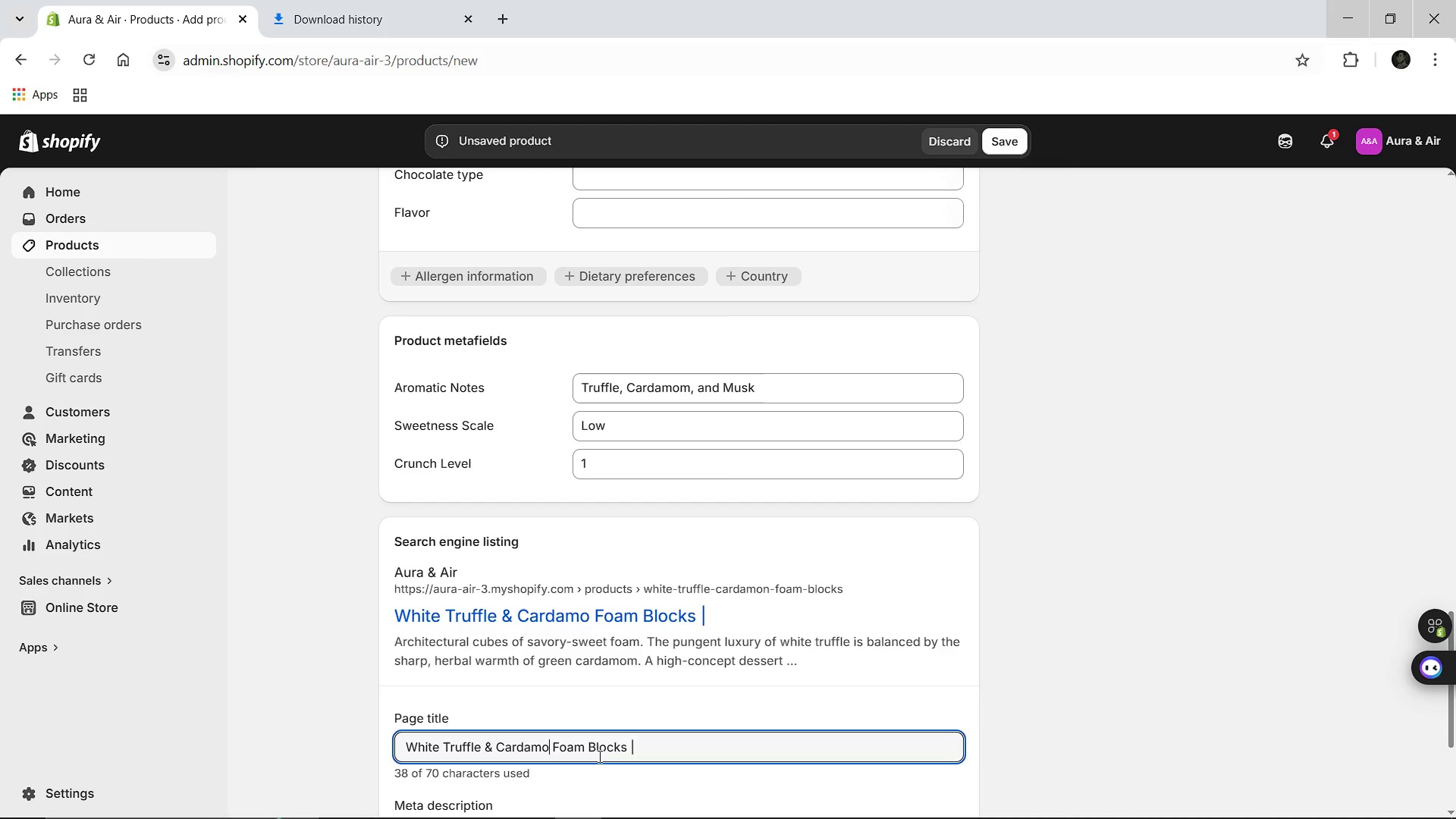 
key(Backspace)
 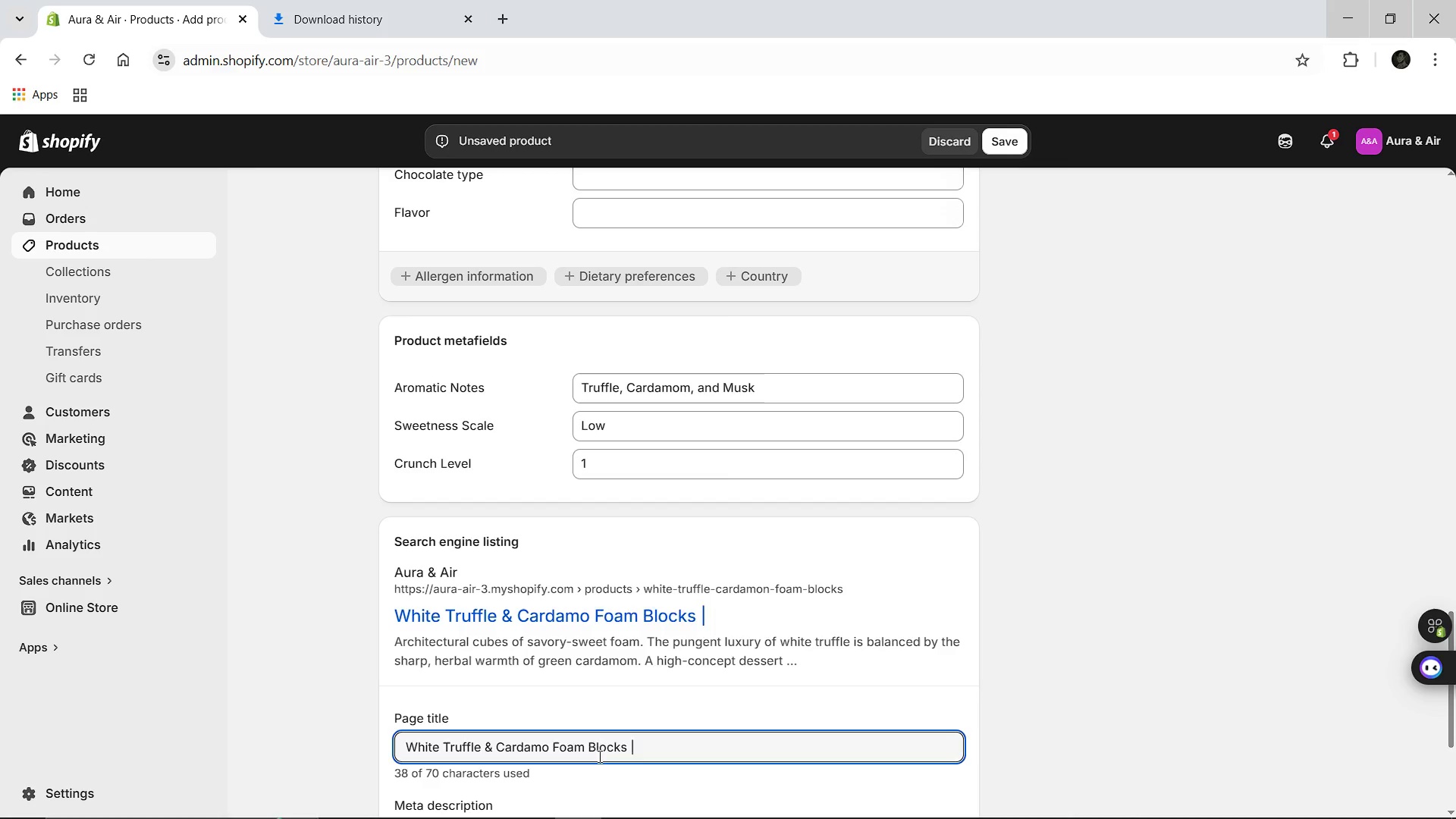 
key(M)
 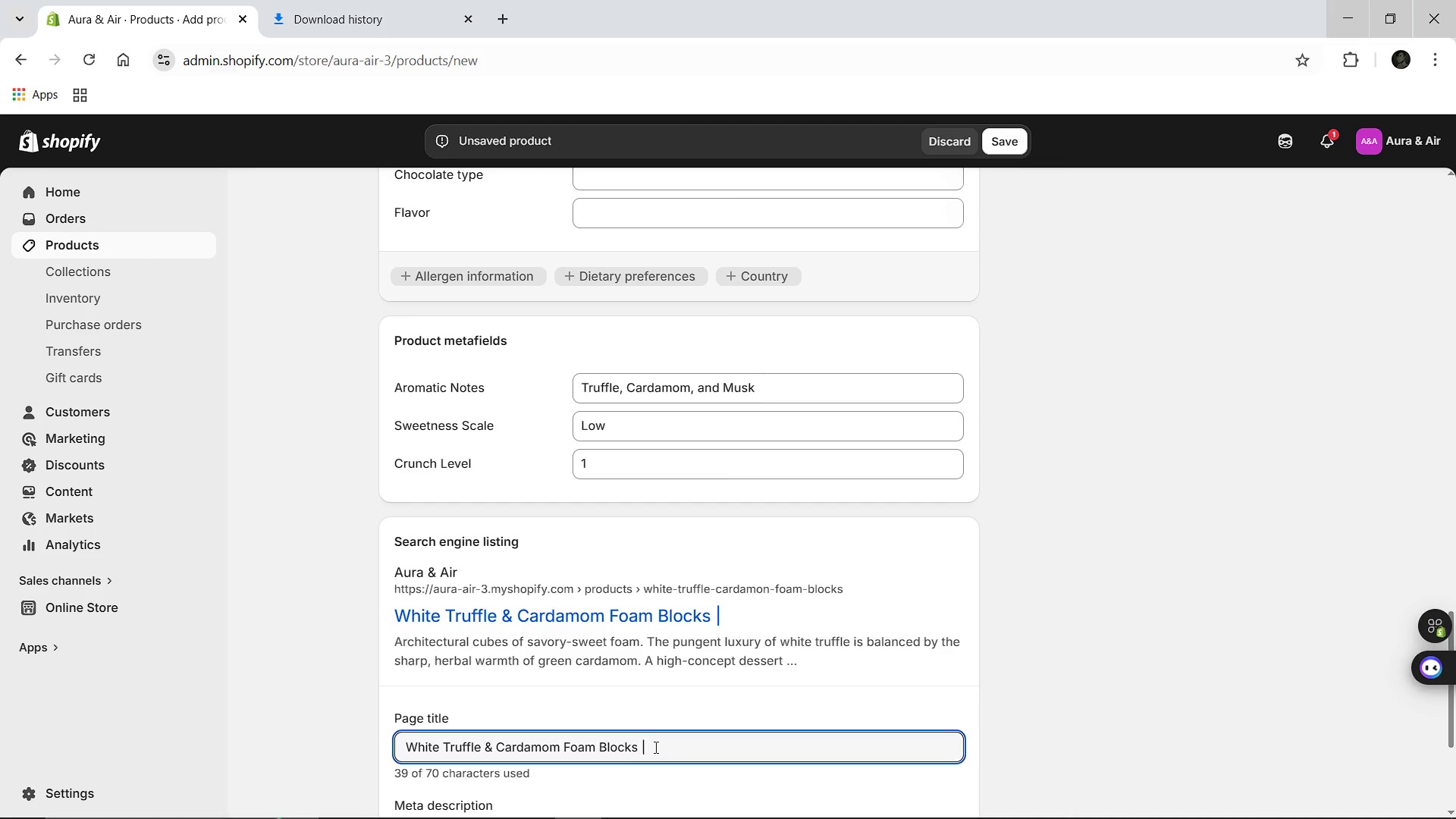 
left_click([654, 747])
 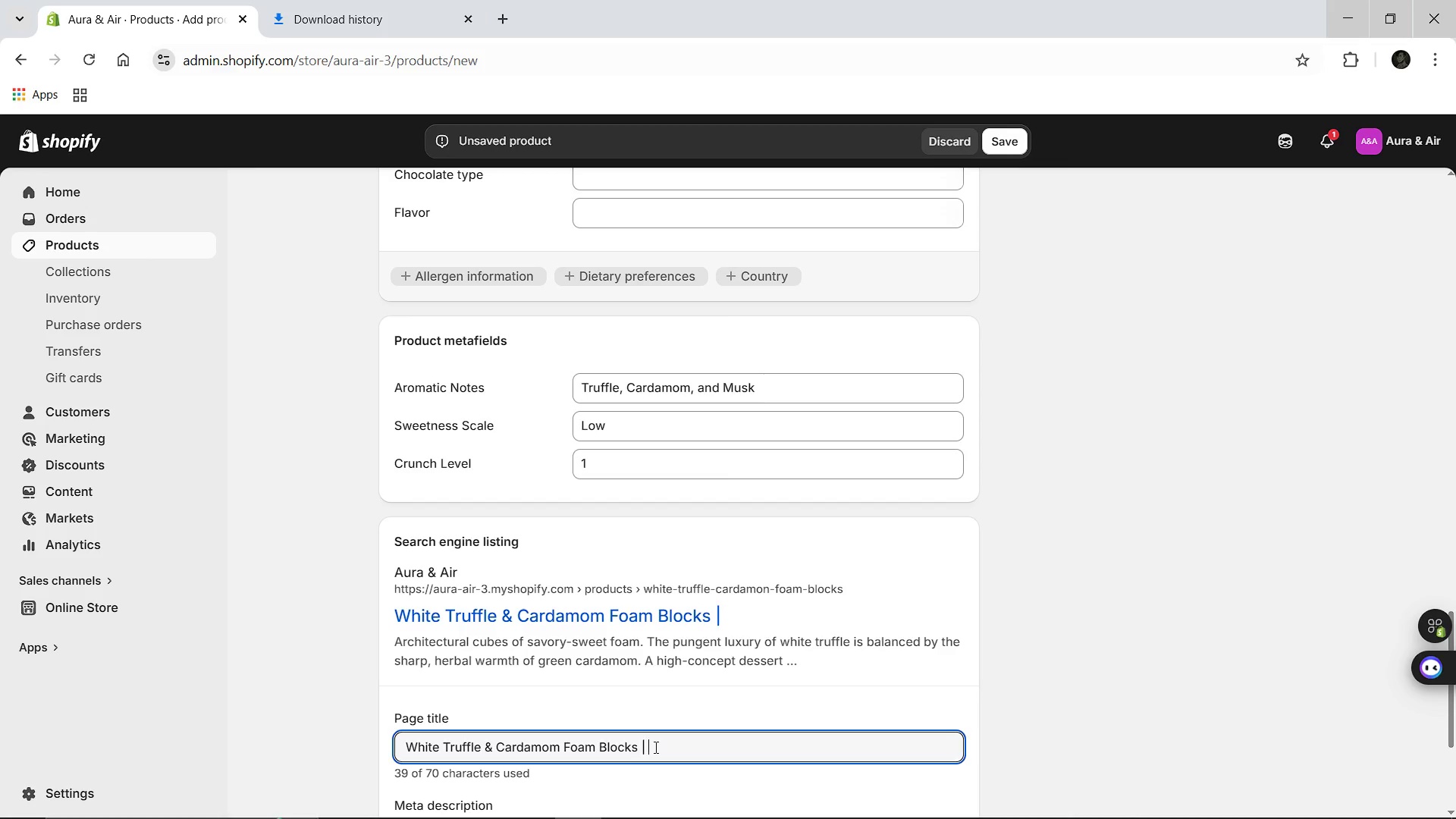 
type( Luxury SAvory-Sww)
key(Backspace)
key(Backspace)
key(Backspace)
key(Backspace)
key(Backspace)
key(Backspace)
key(Backspace)
key(Backspace)
type(avory )
key(Backspace)
type([Break] Sweet)
 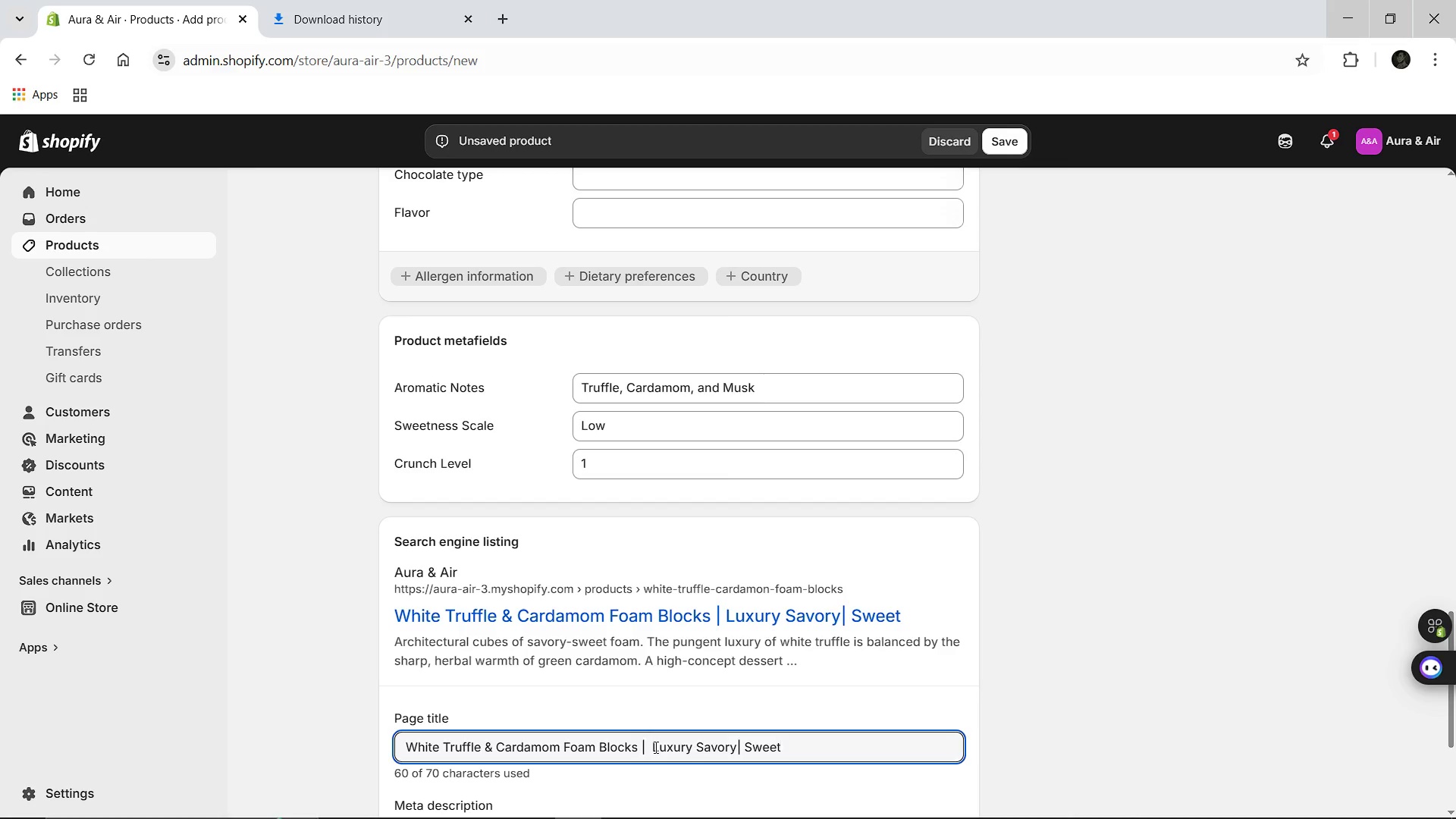 
key(ArrowLeft)
 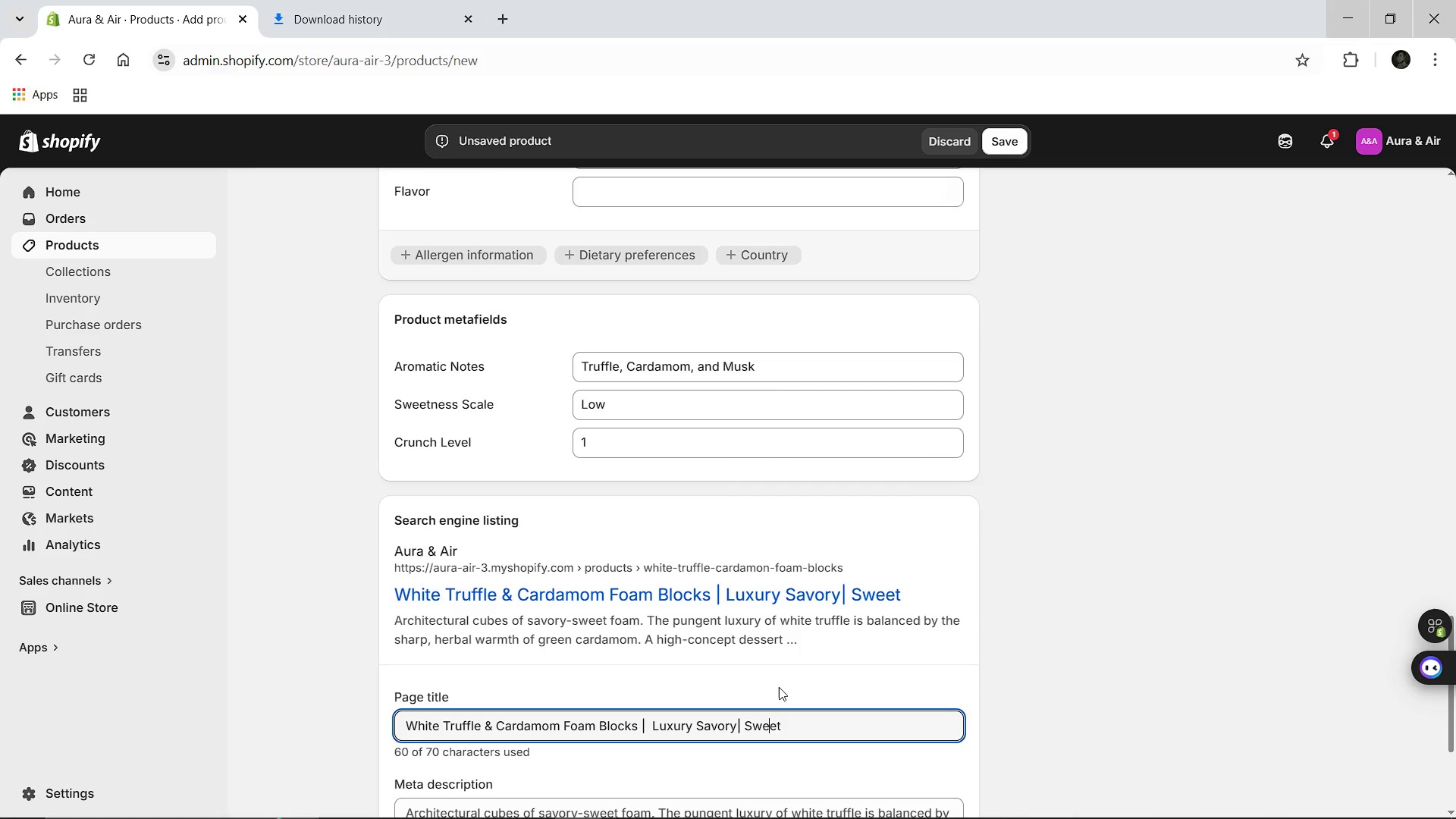 
key(ArrowLeft)
 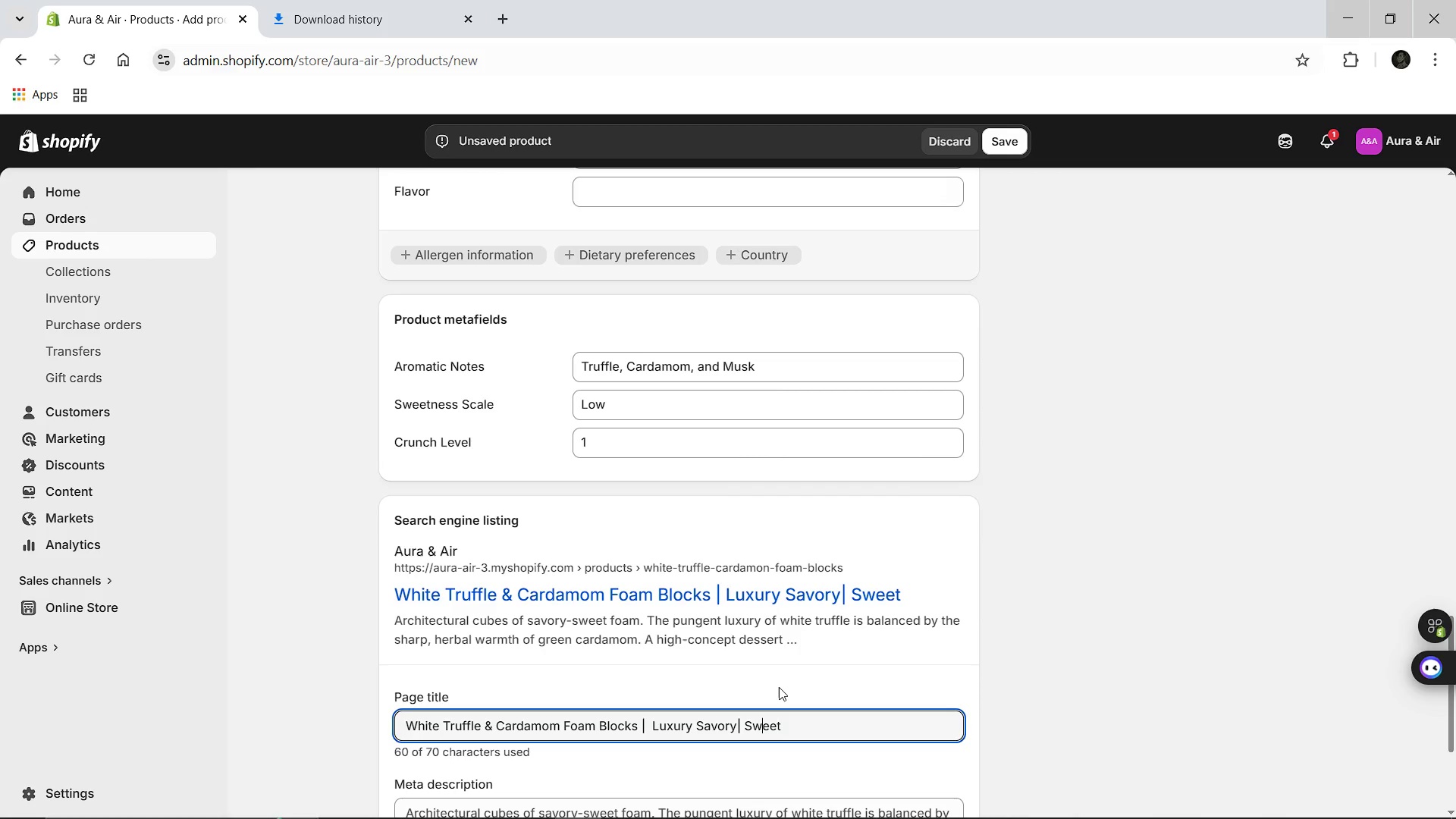 
key(ArrowLeft)
 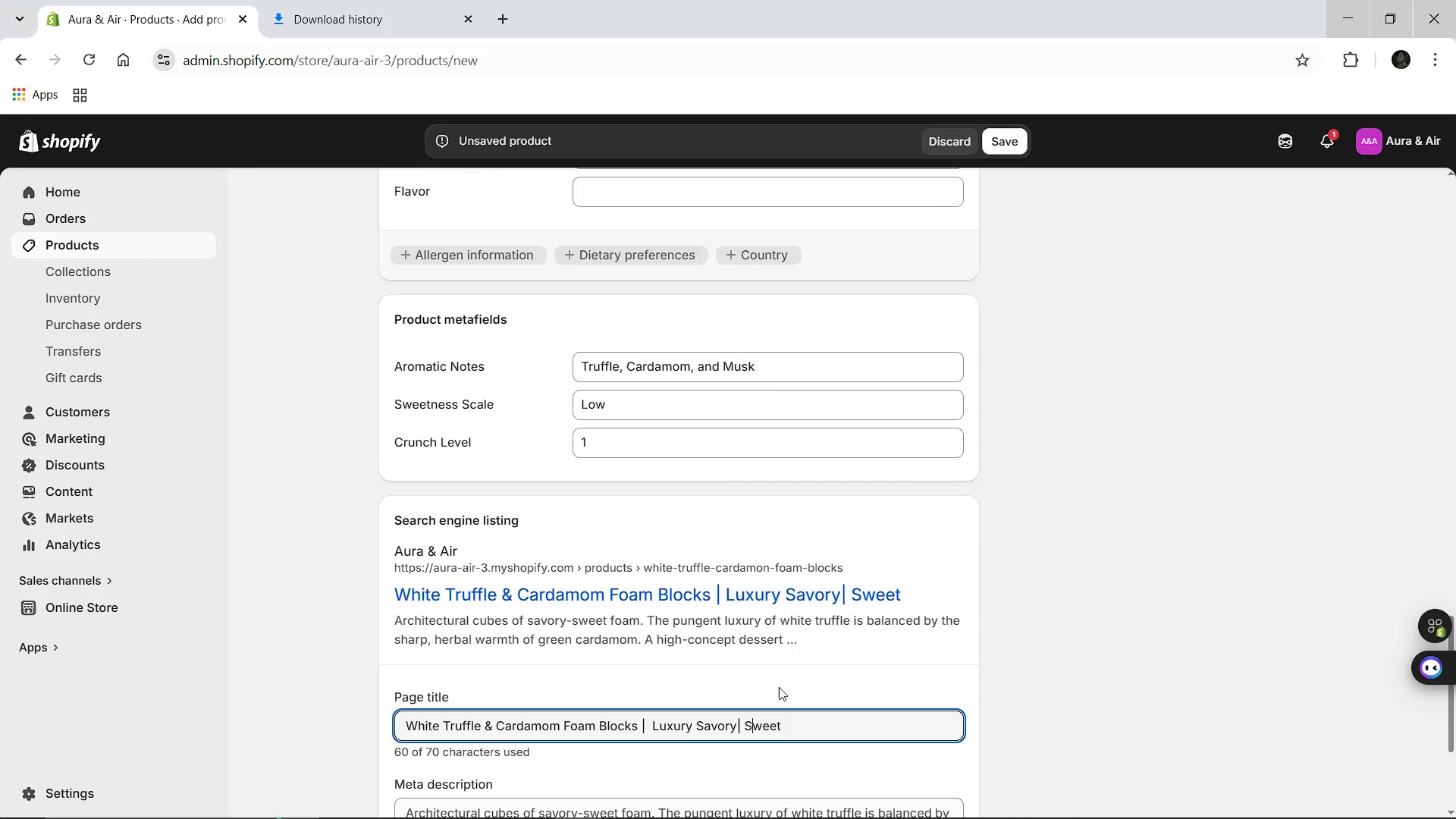 
key(ArrowLeft)
 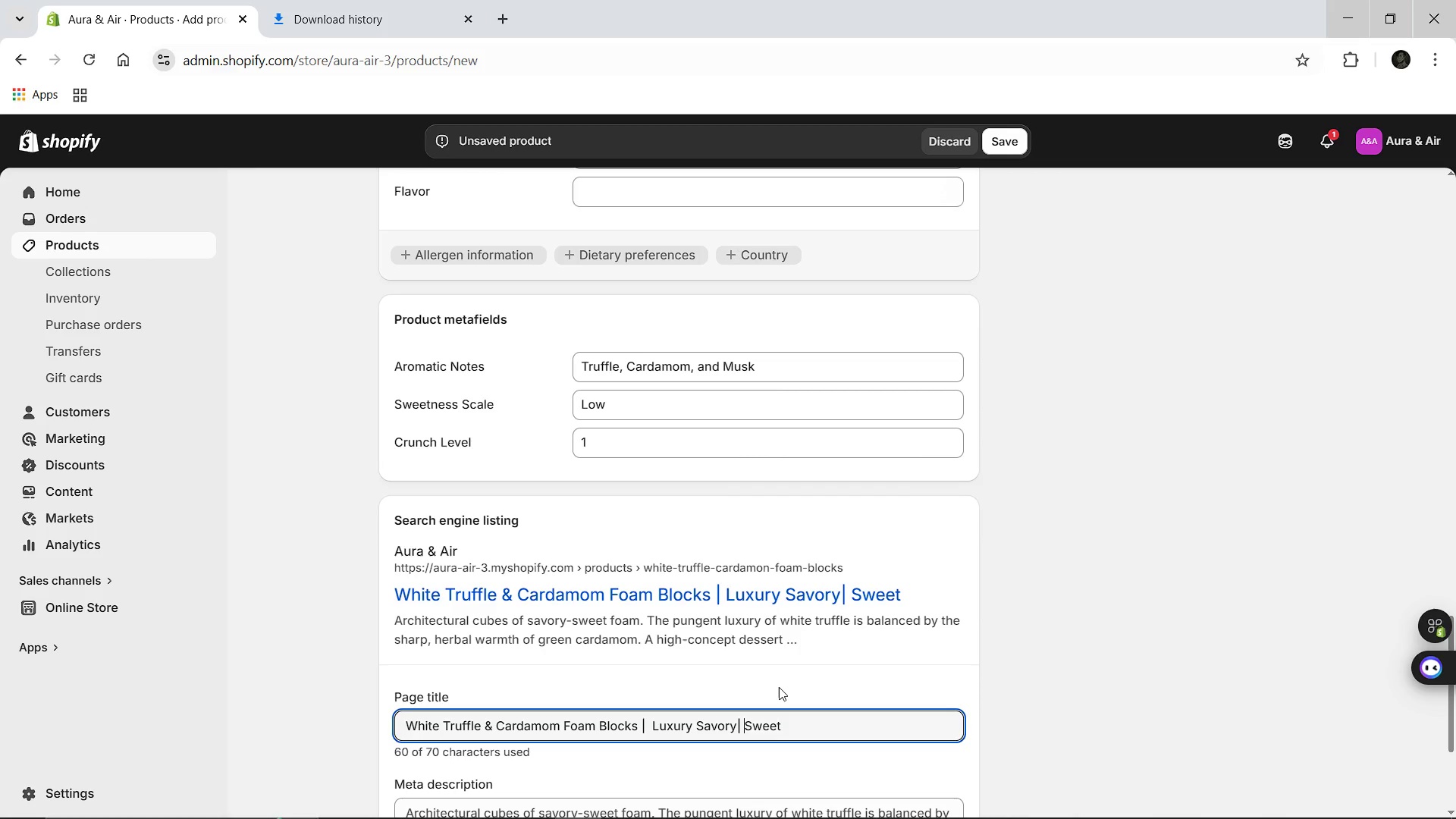 
key(ArrowLeft)
 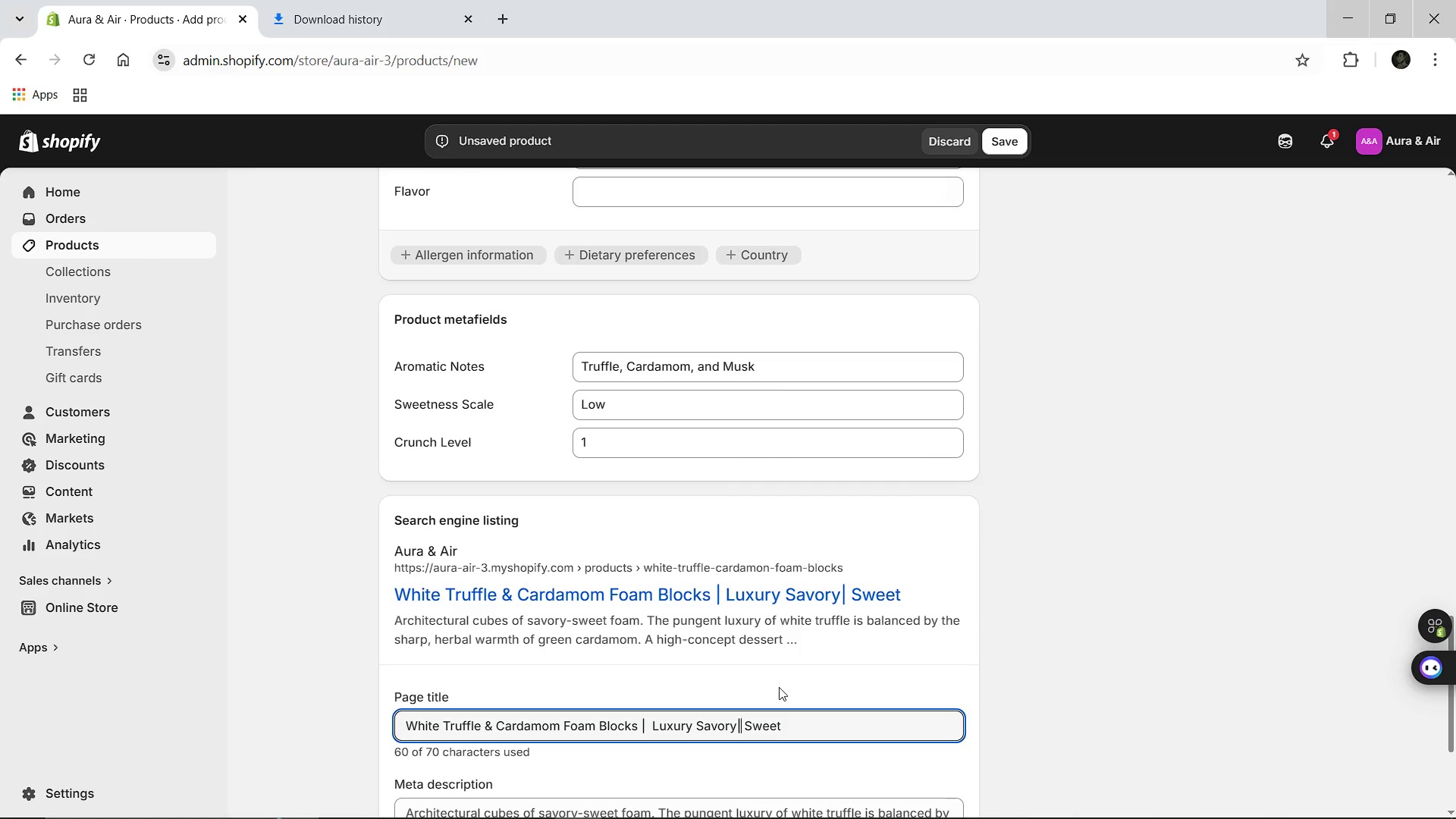 
key(ArrowLeft)
 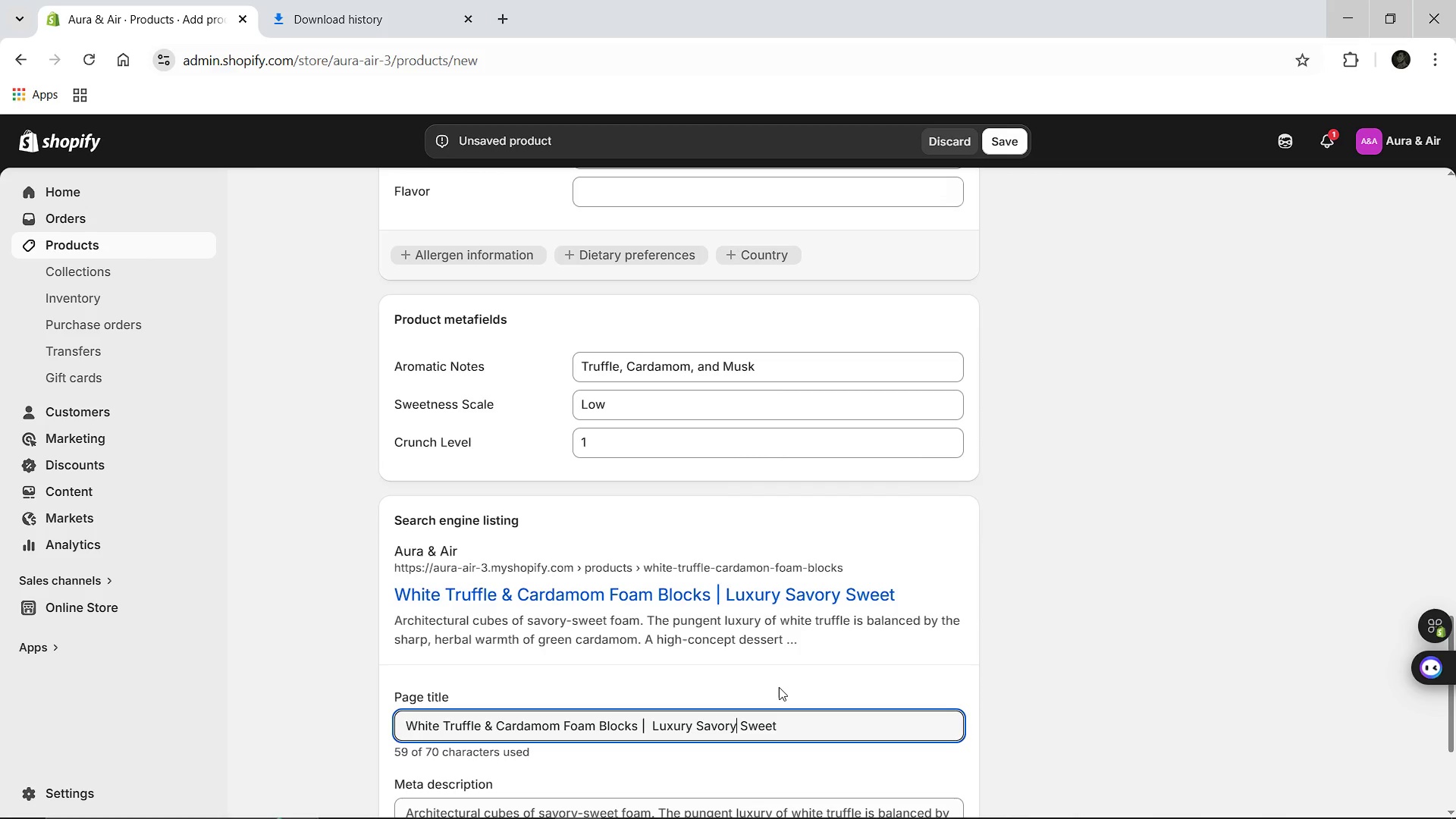 
key(Backspace)
 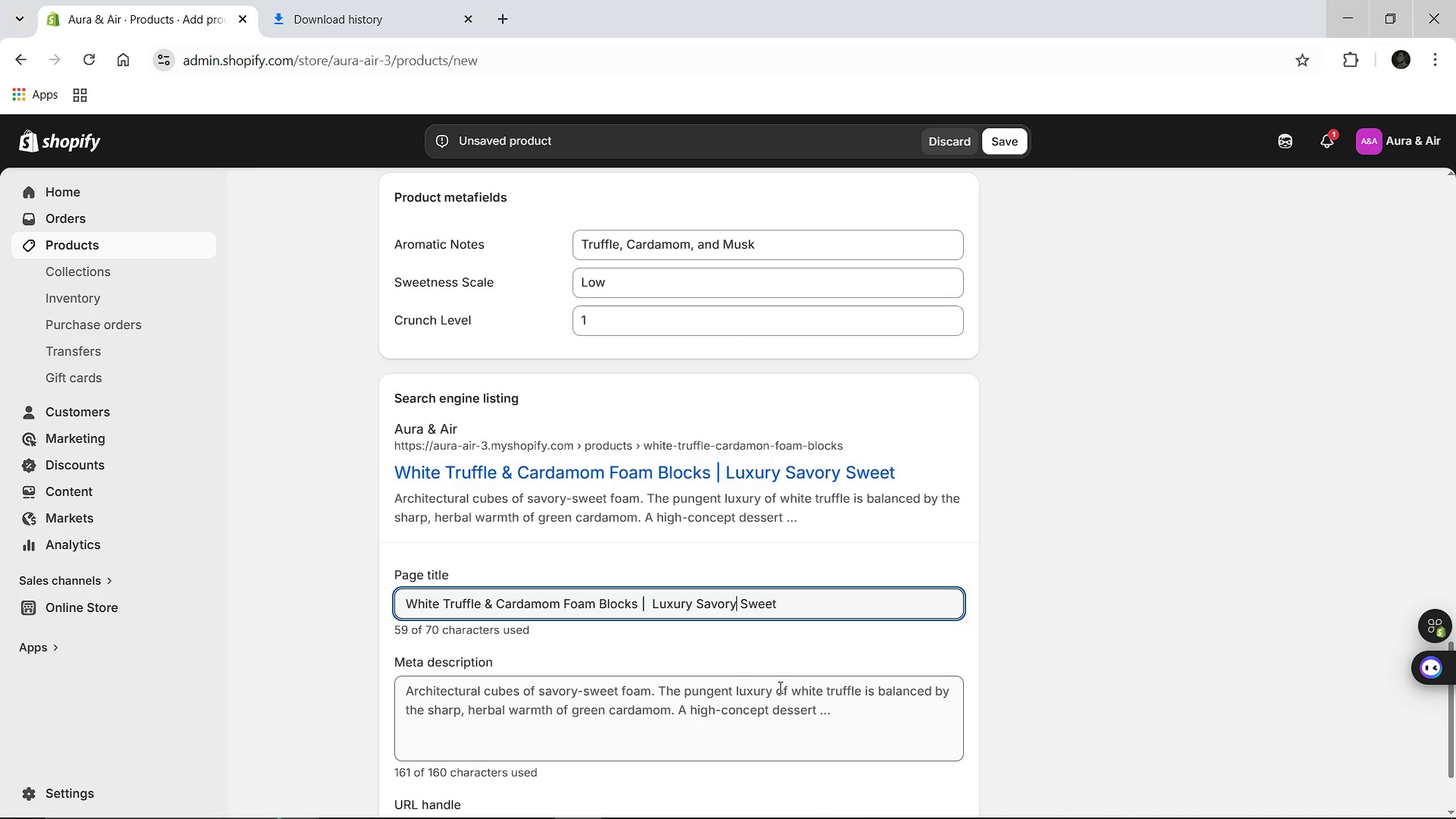 
key(ArrowRight)
 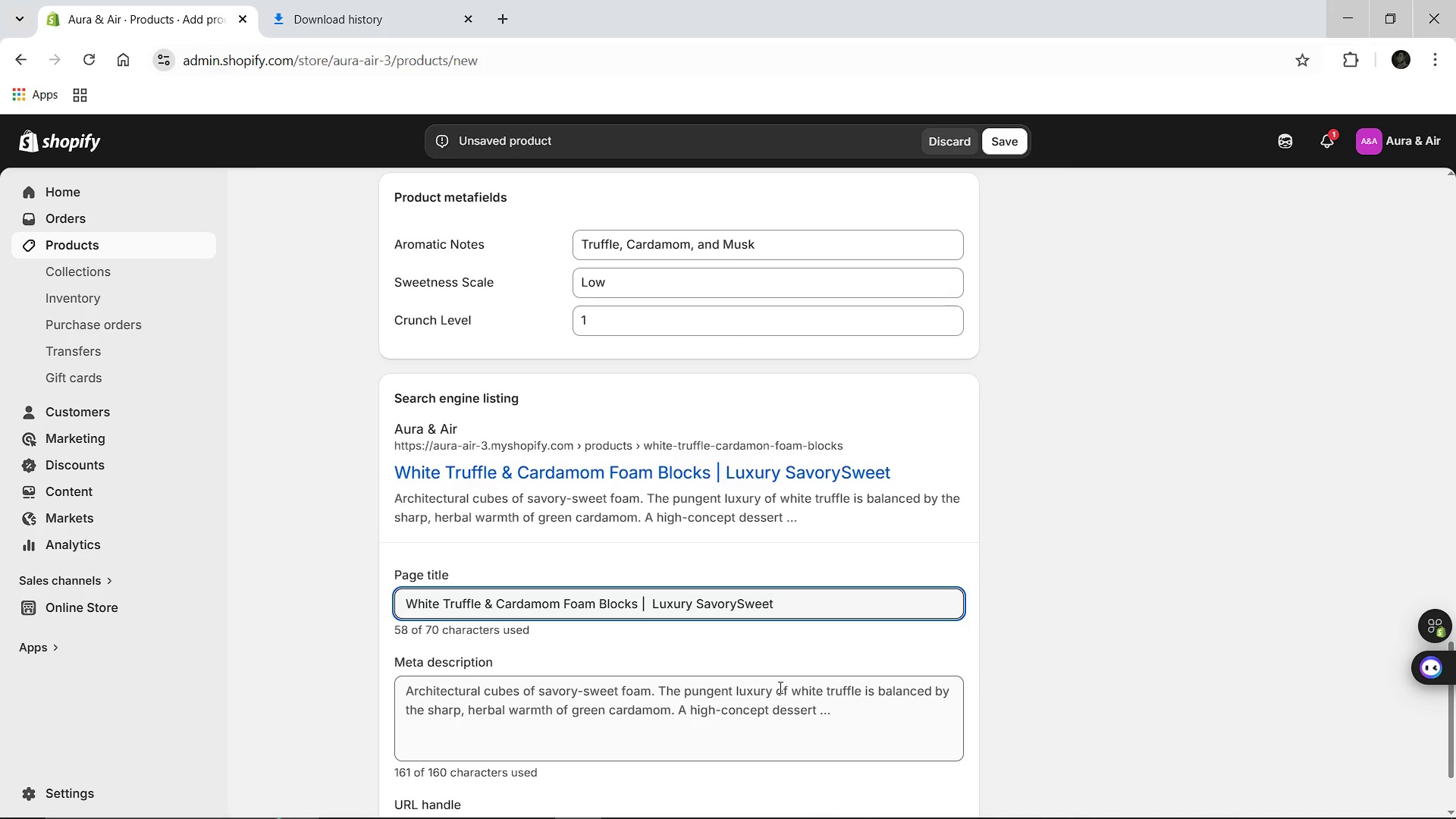 
key(Backspace)
 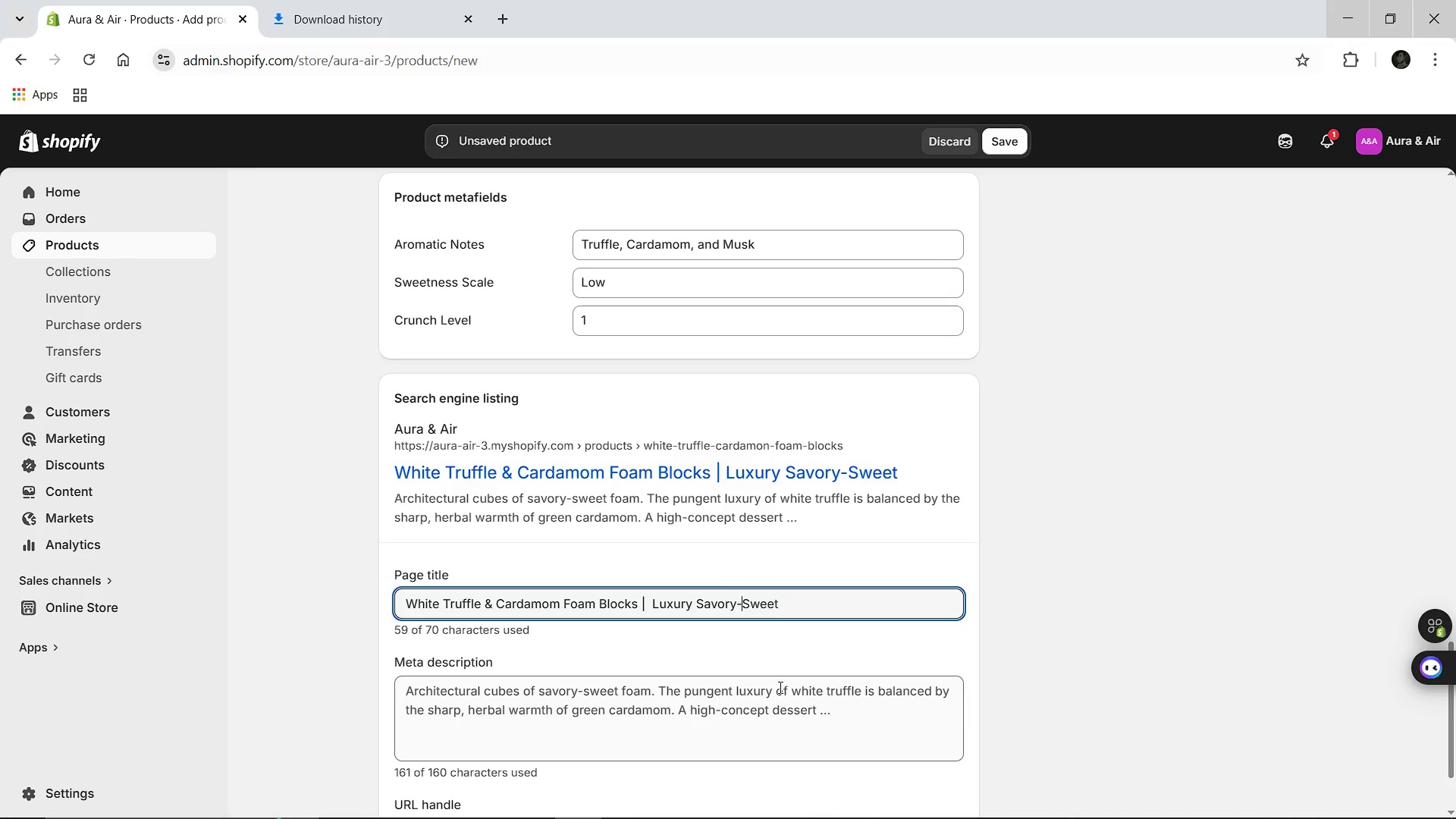 
key(Minus)
 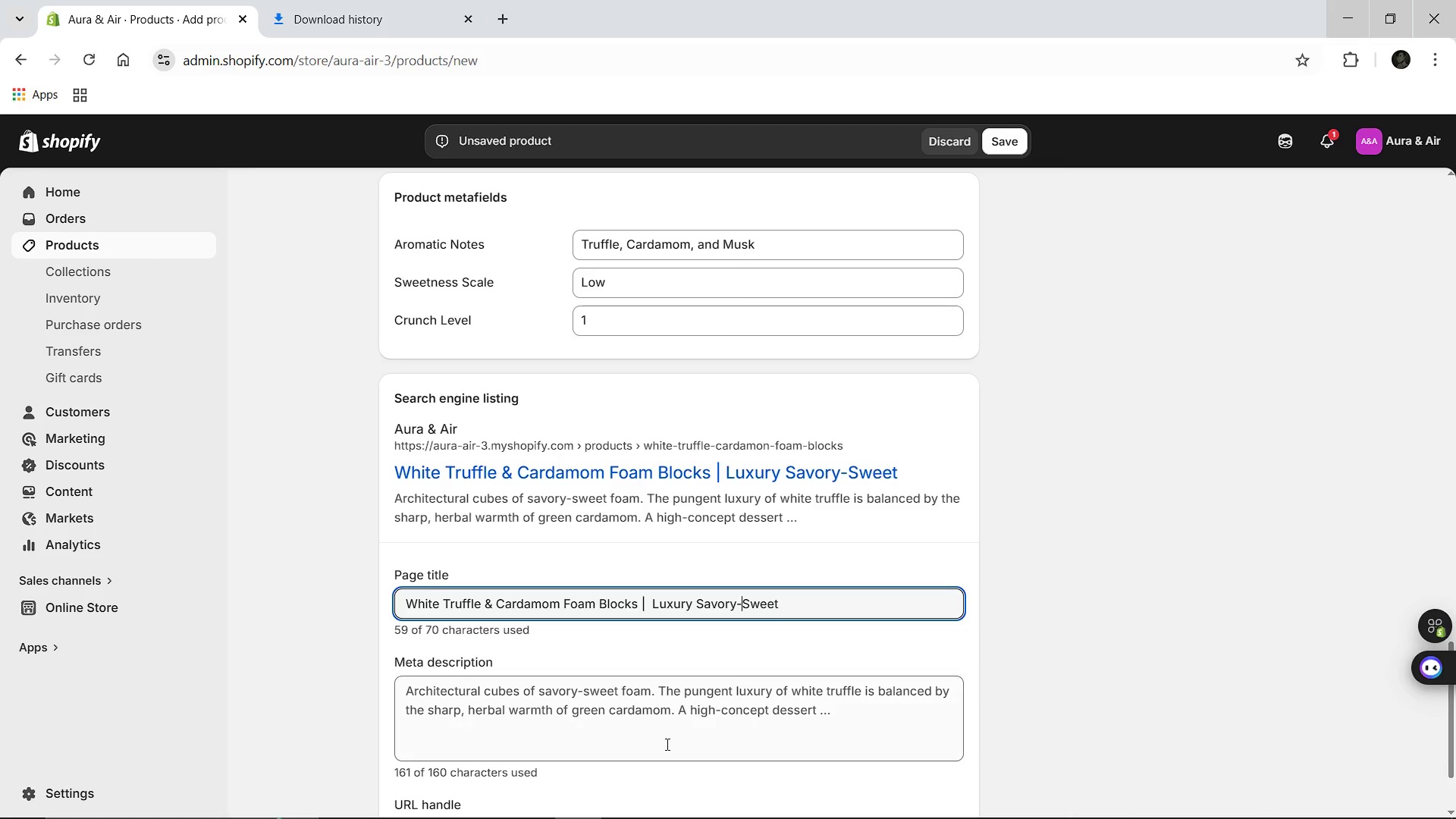 
left_click([666, 741])
 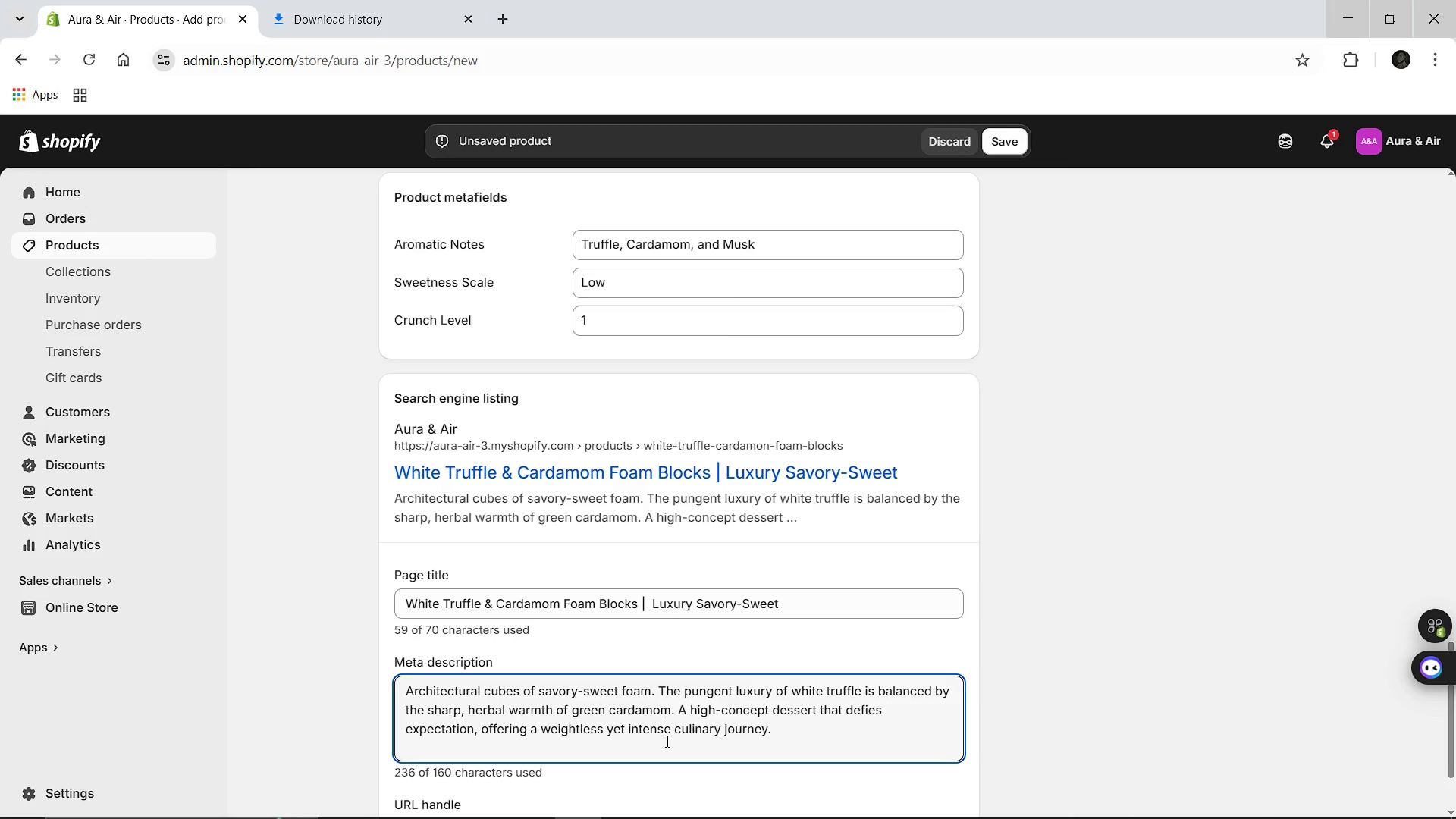 
key(Control+A)
 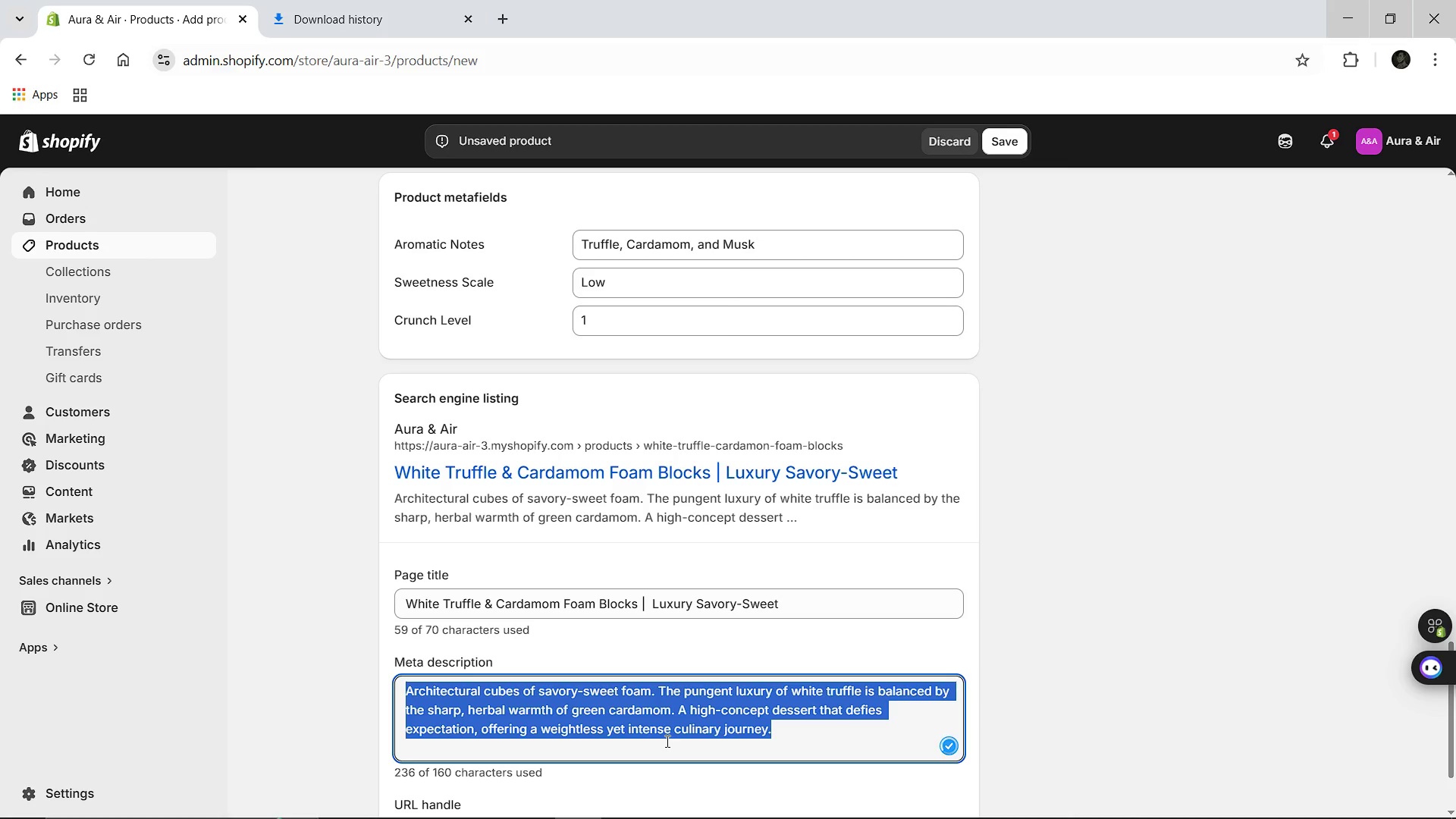 
type(The ultimate molecular luxury,)
key(Backspace)
type(. Architecr)
key(Backspace)
type(tural foam blokc)
key(Backspace)
key(Backspace)
type(cks featuring pungent white truffle and warming cardamom. A standout i )
key(Backspace)
type(n the )
key(Backspace)
type(AUra )
key(Backspace)
key(Backspace)
key(Backspace)
key(Backspace)
type(ura & Air sensory collection.)
 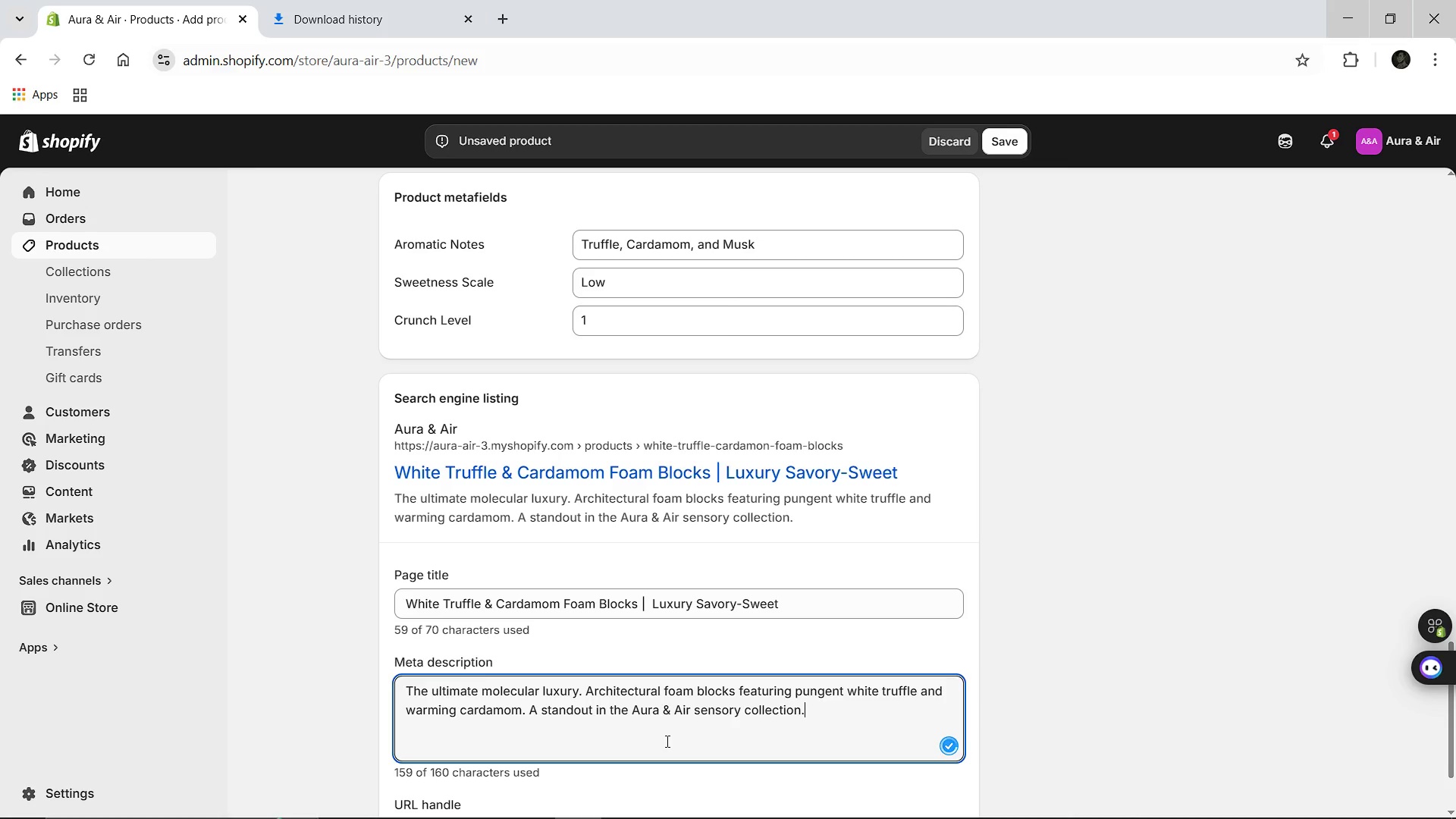 
wait(7.38)
 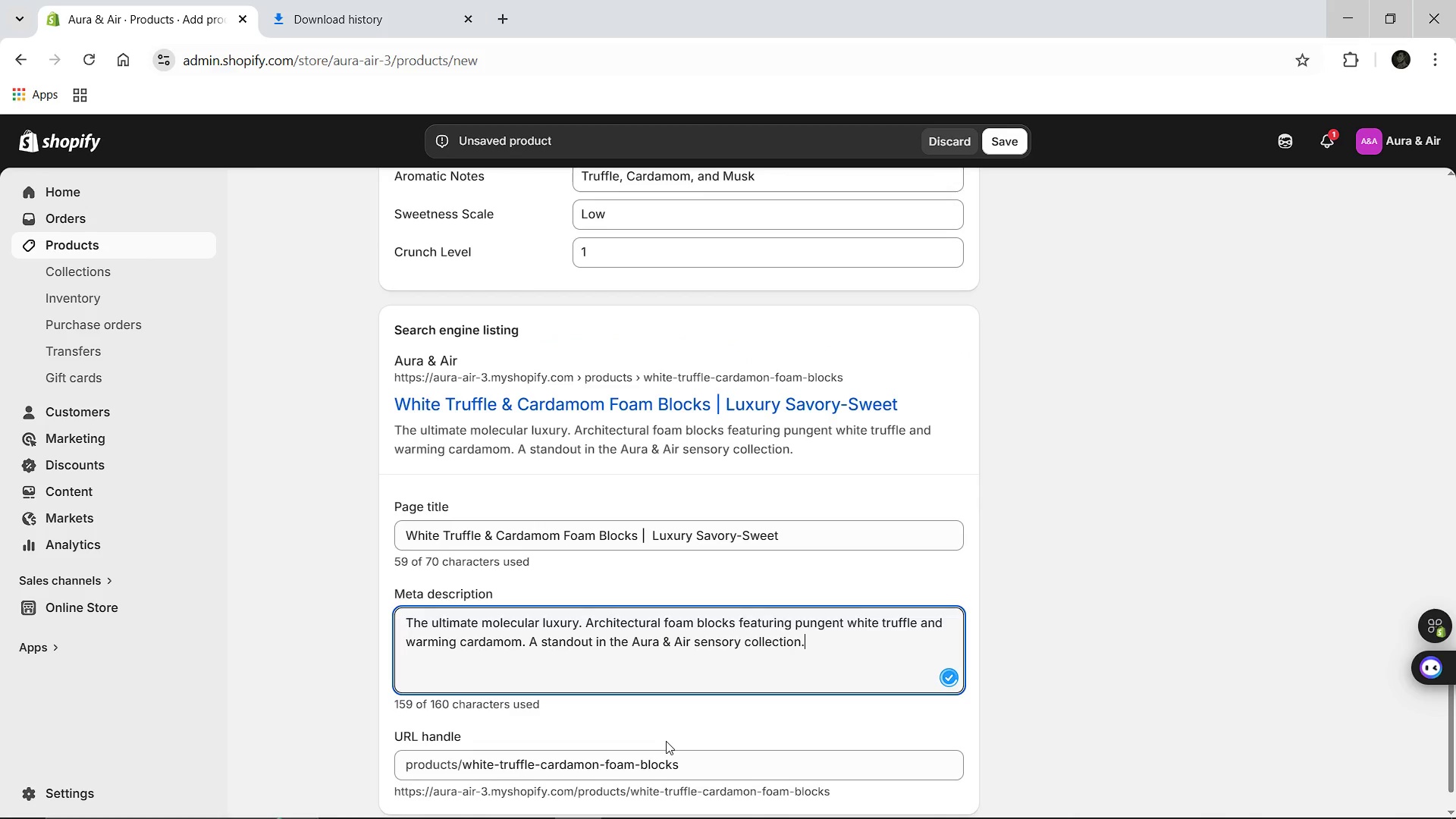 
left_click([557, 677])
 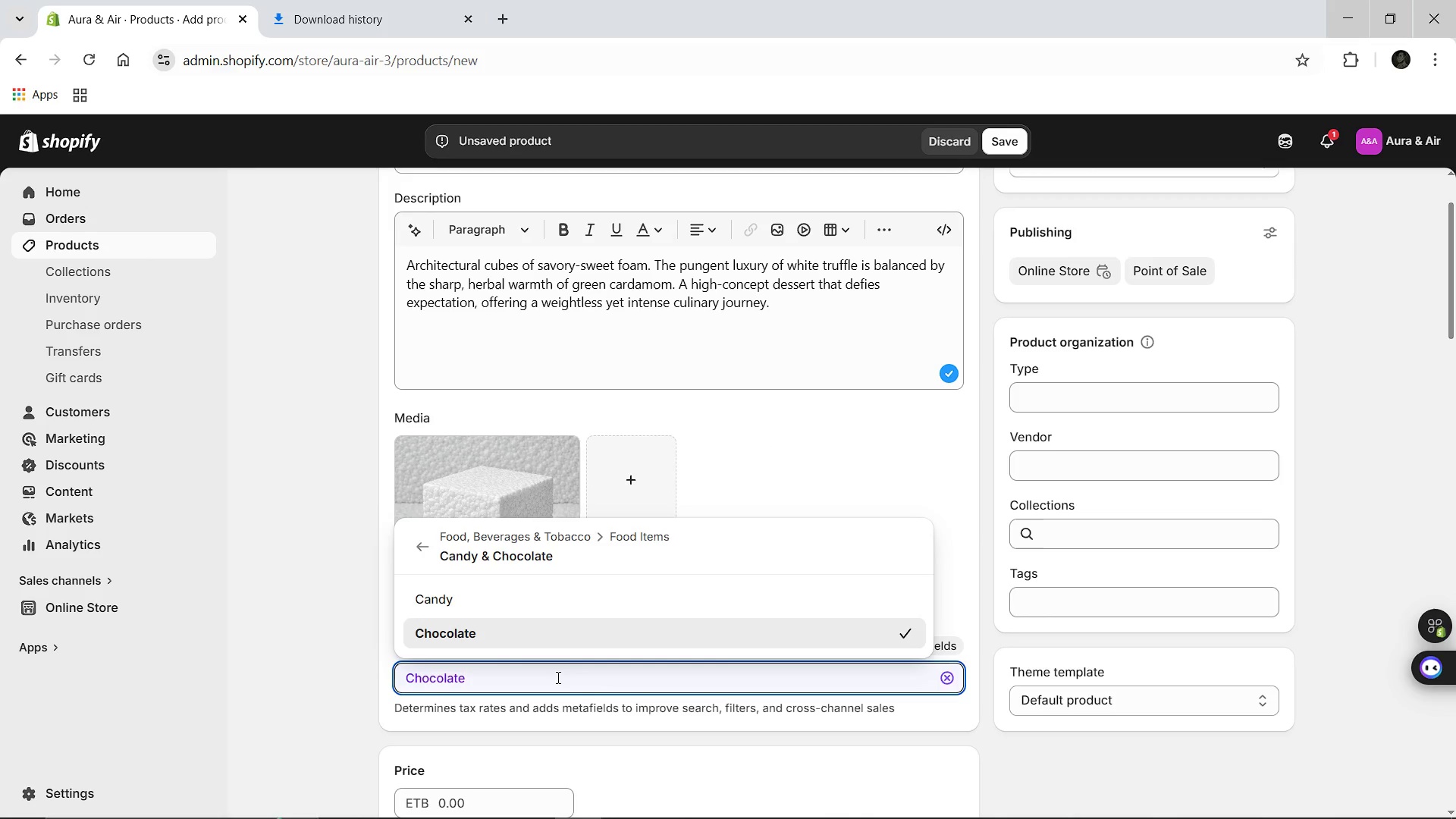 
hold_key(key=Backspace, duration=1.33)
 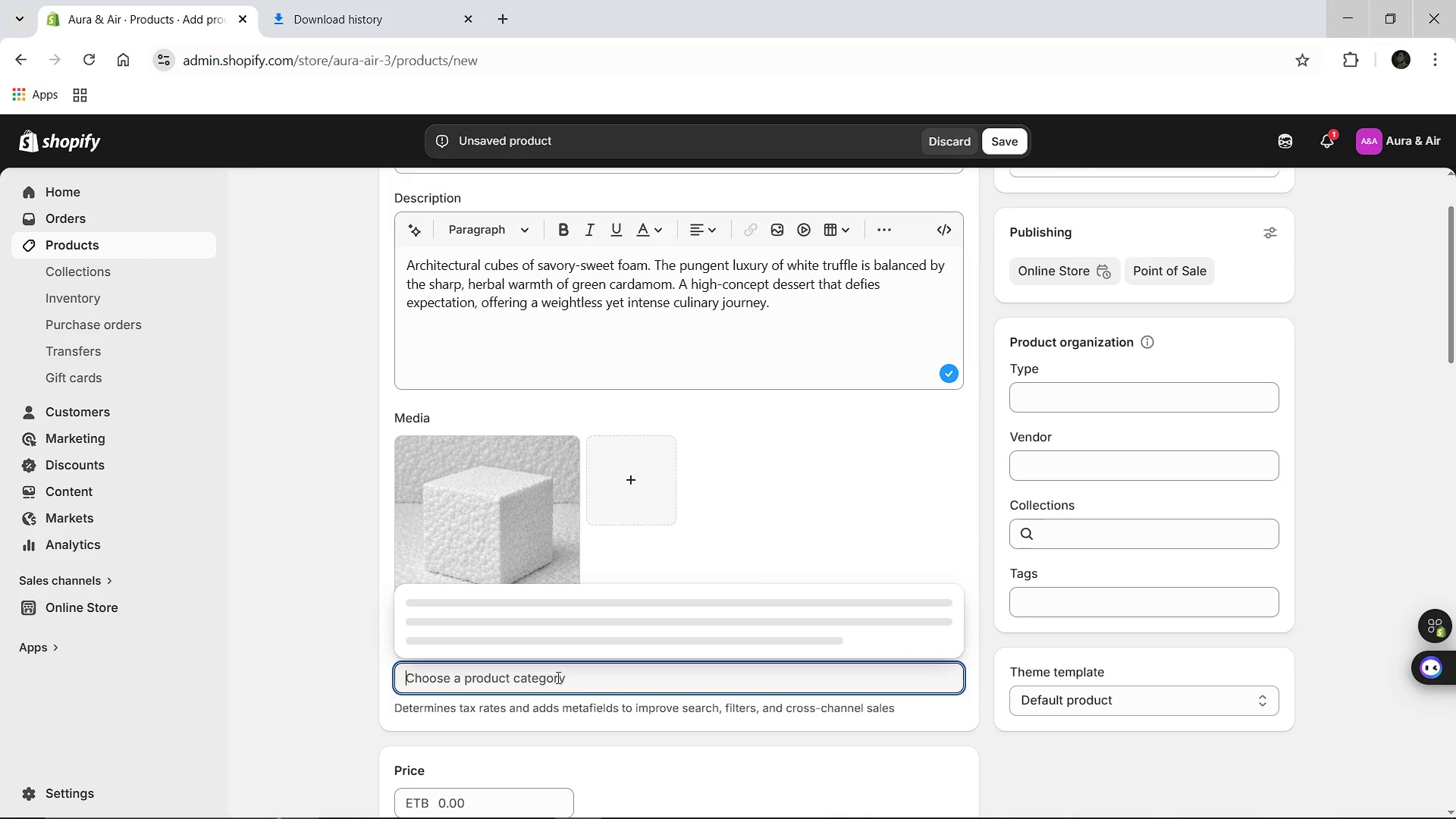 
type(Food & Bev)
 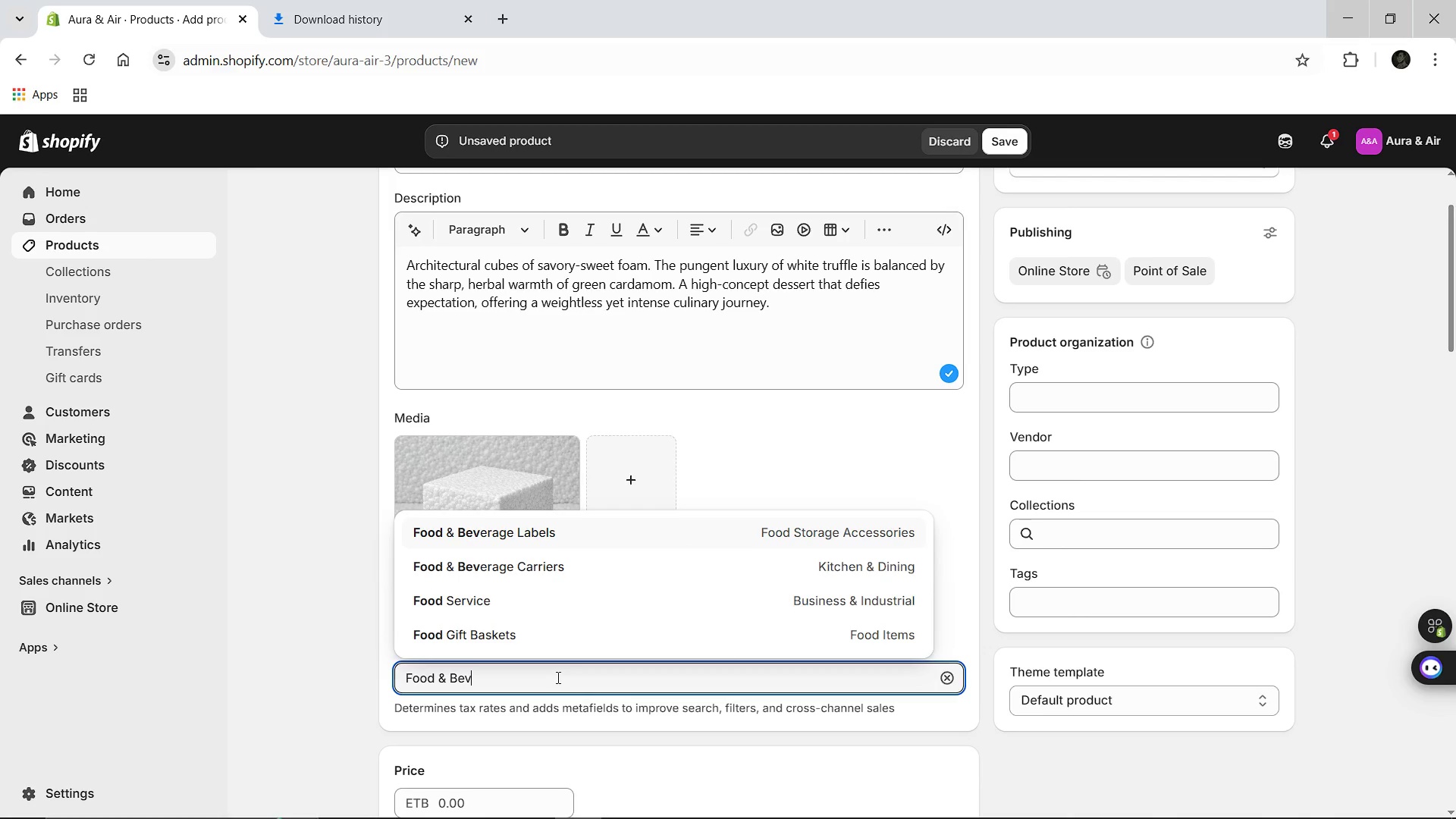 
left_click([521, 529])
 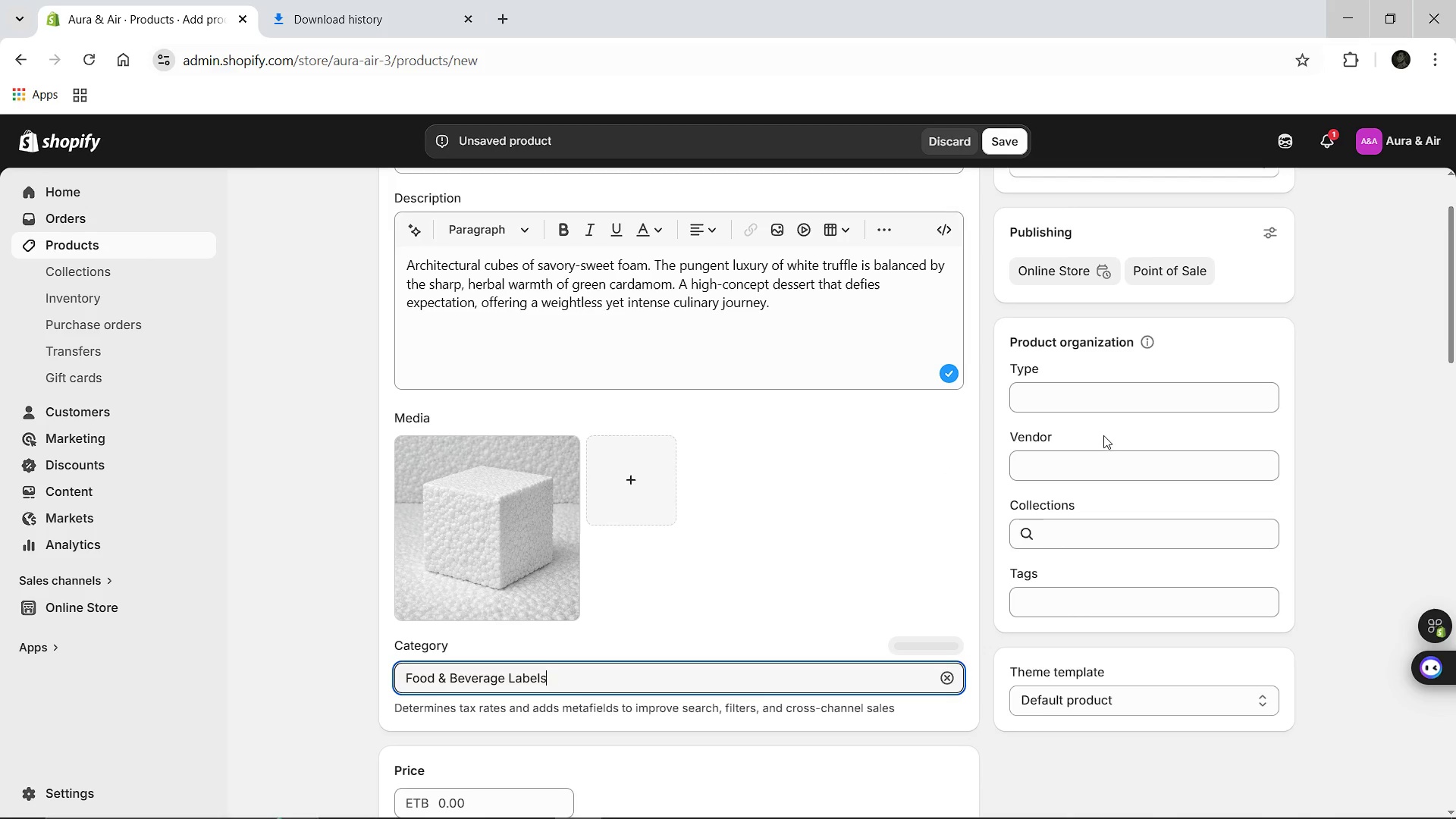 
left_click([1084, 403])
 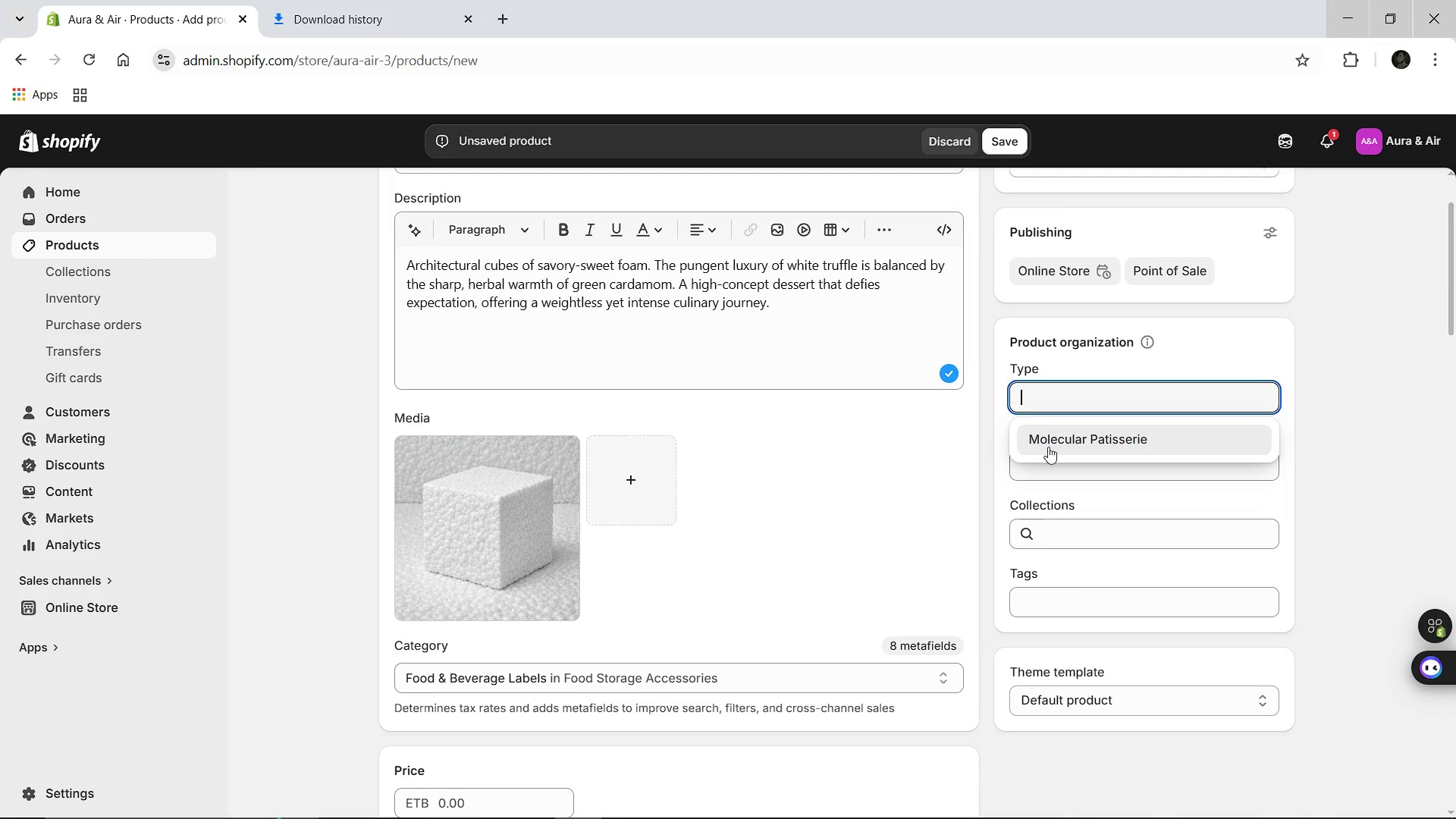 
left_click([1048, 447])
 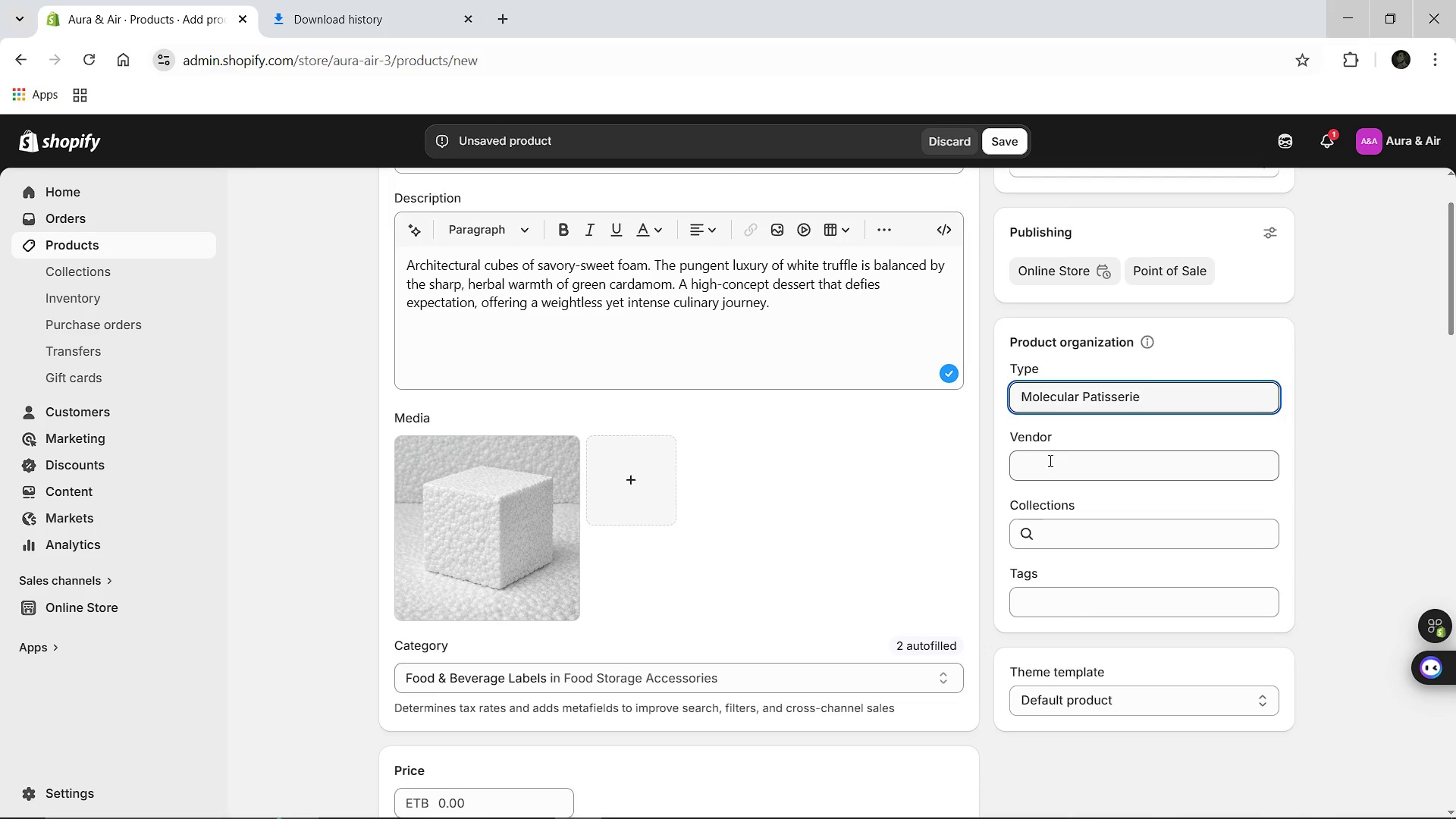 
left_click([1049, 460])
 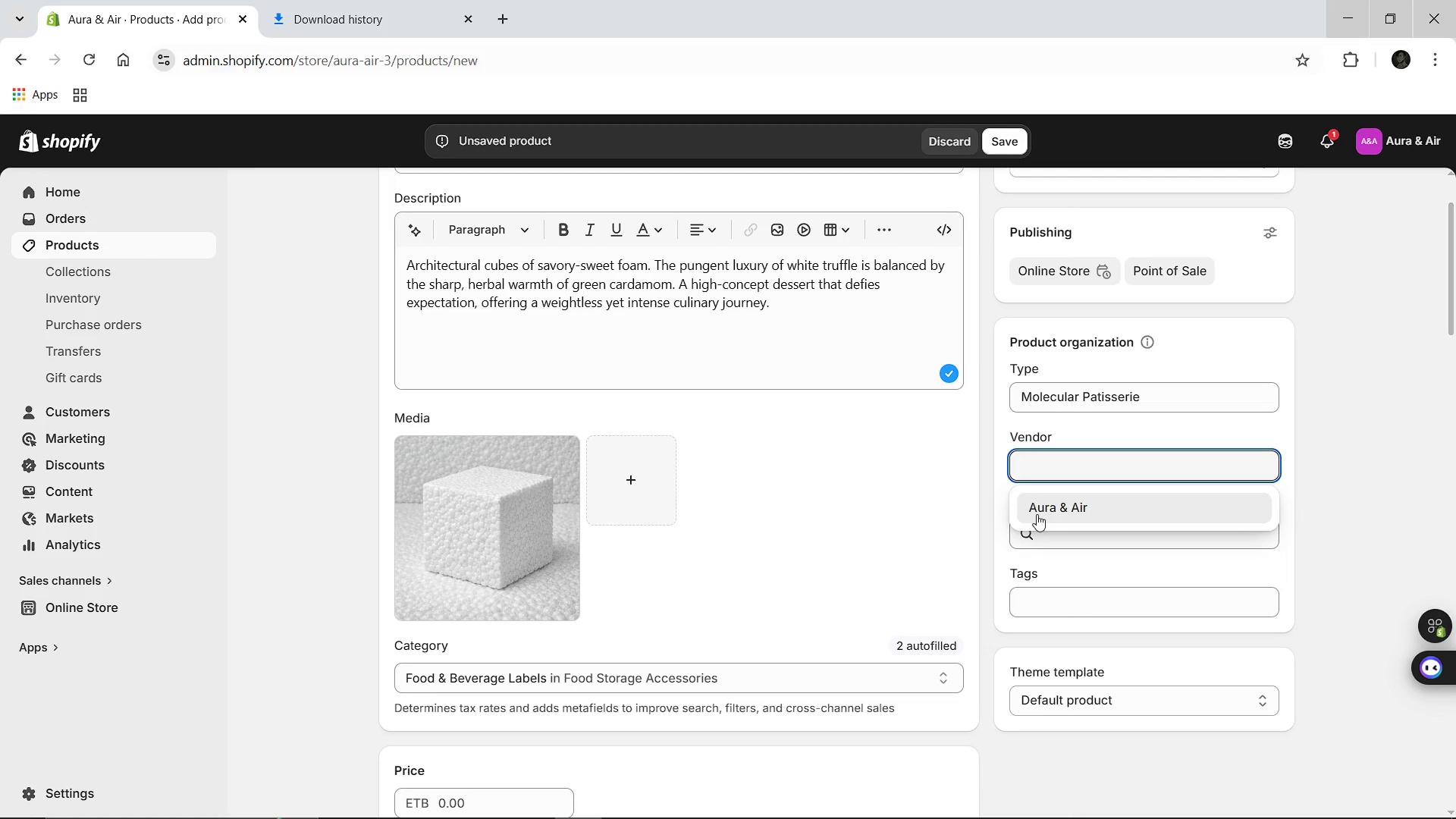 
left_click([1037, 514])
 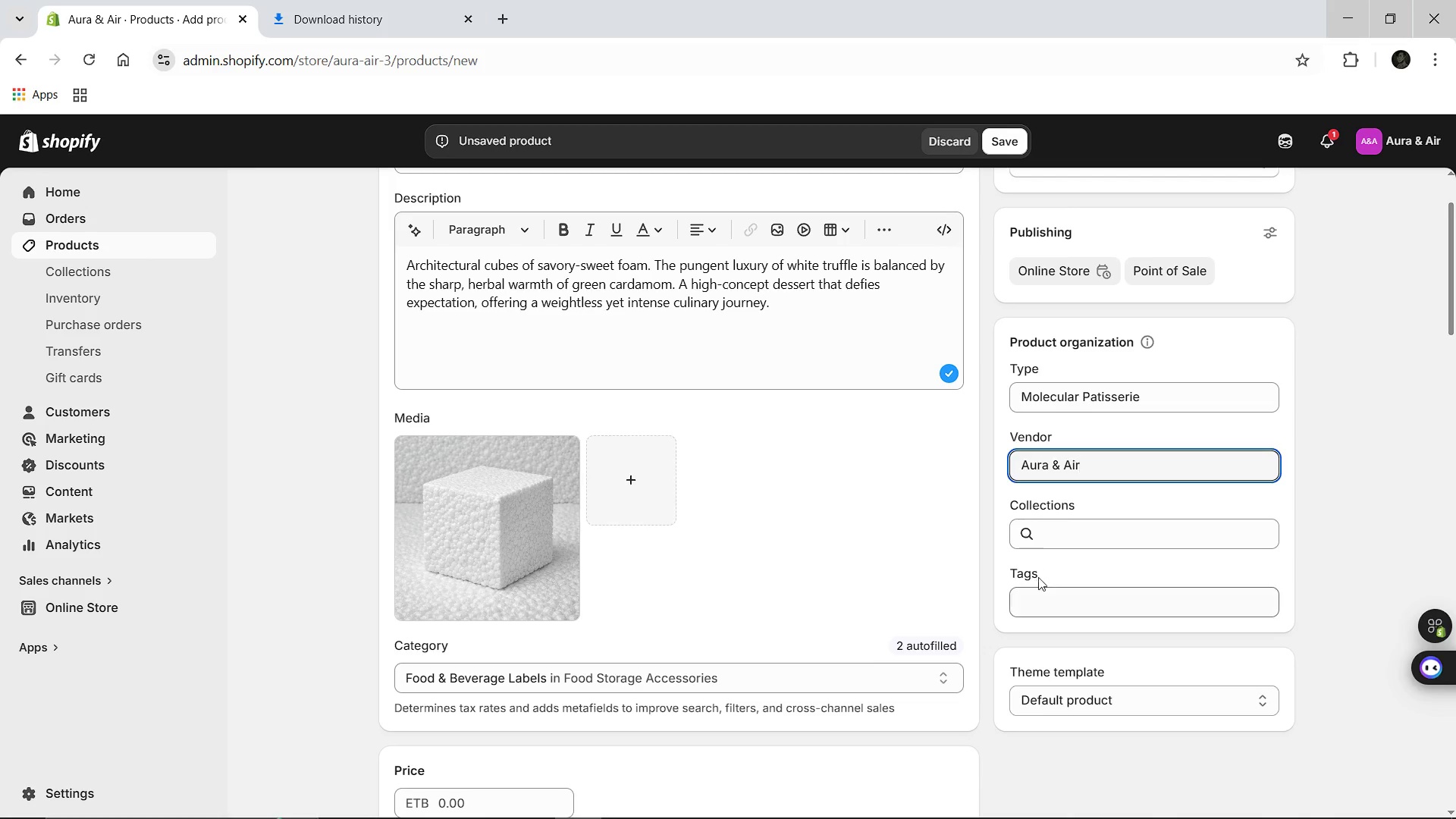 
left_click([1038, 598])
 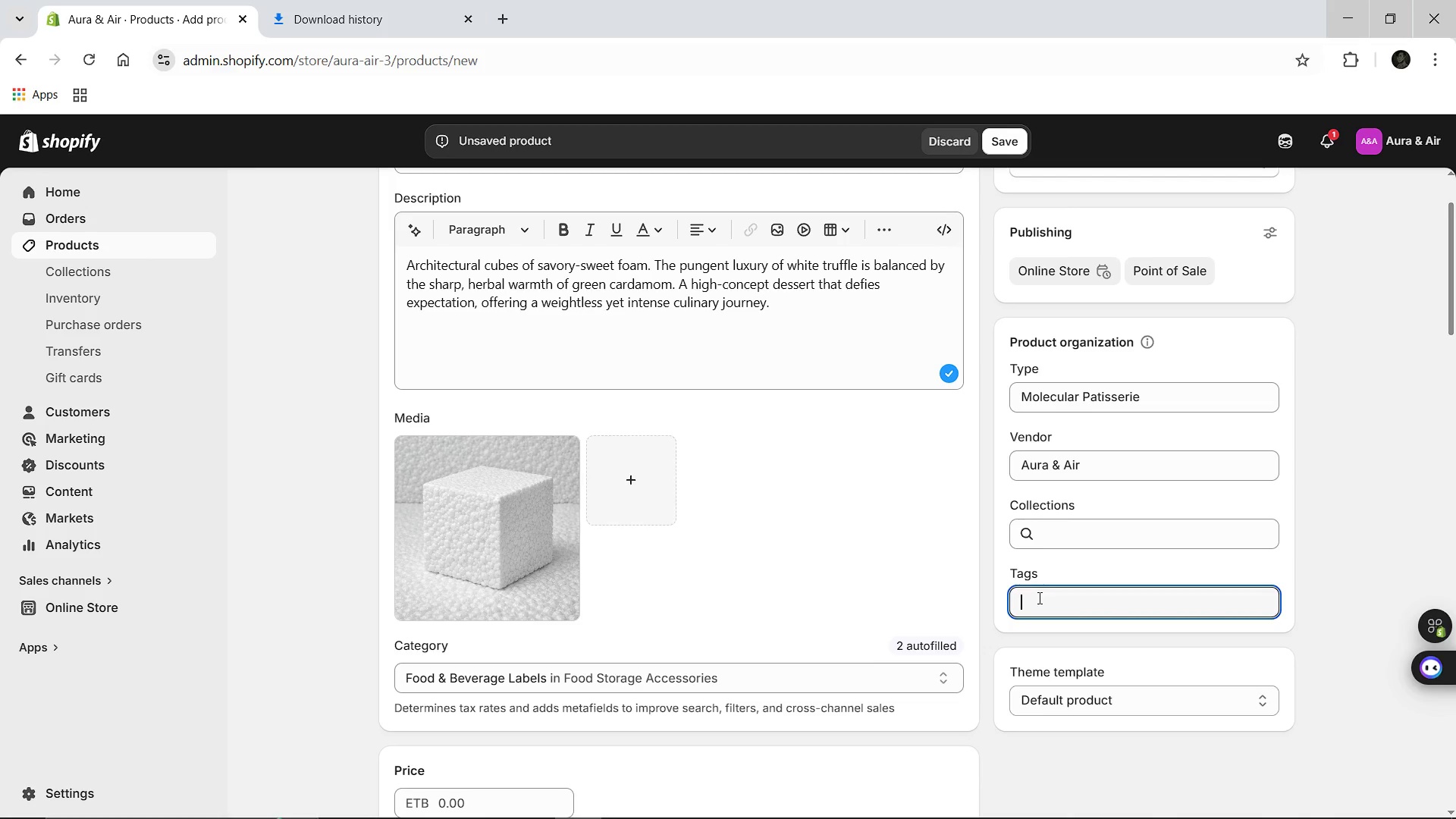 
type(Velver)
key(Backspace)
 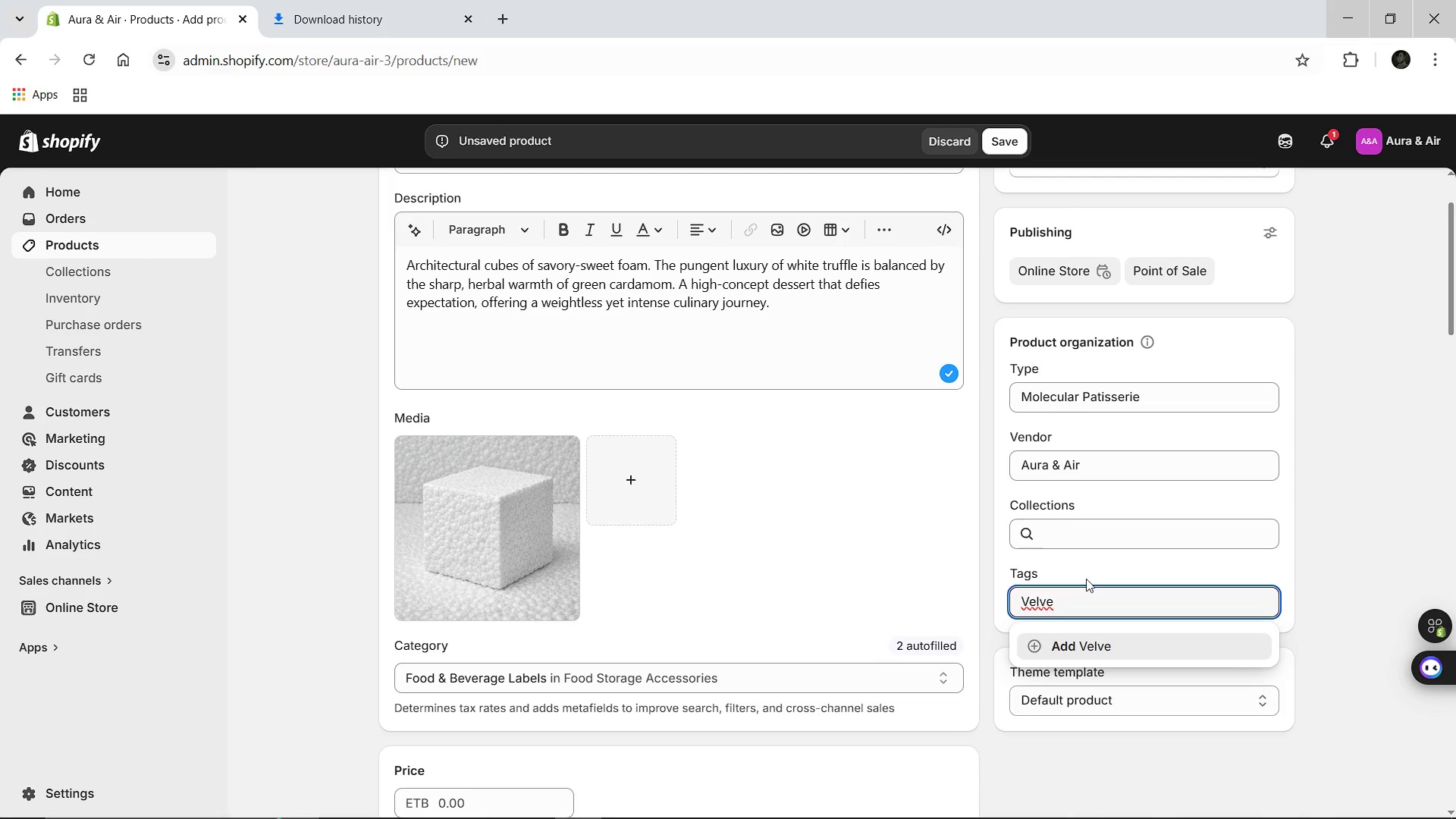 
type(ty)
 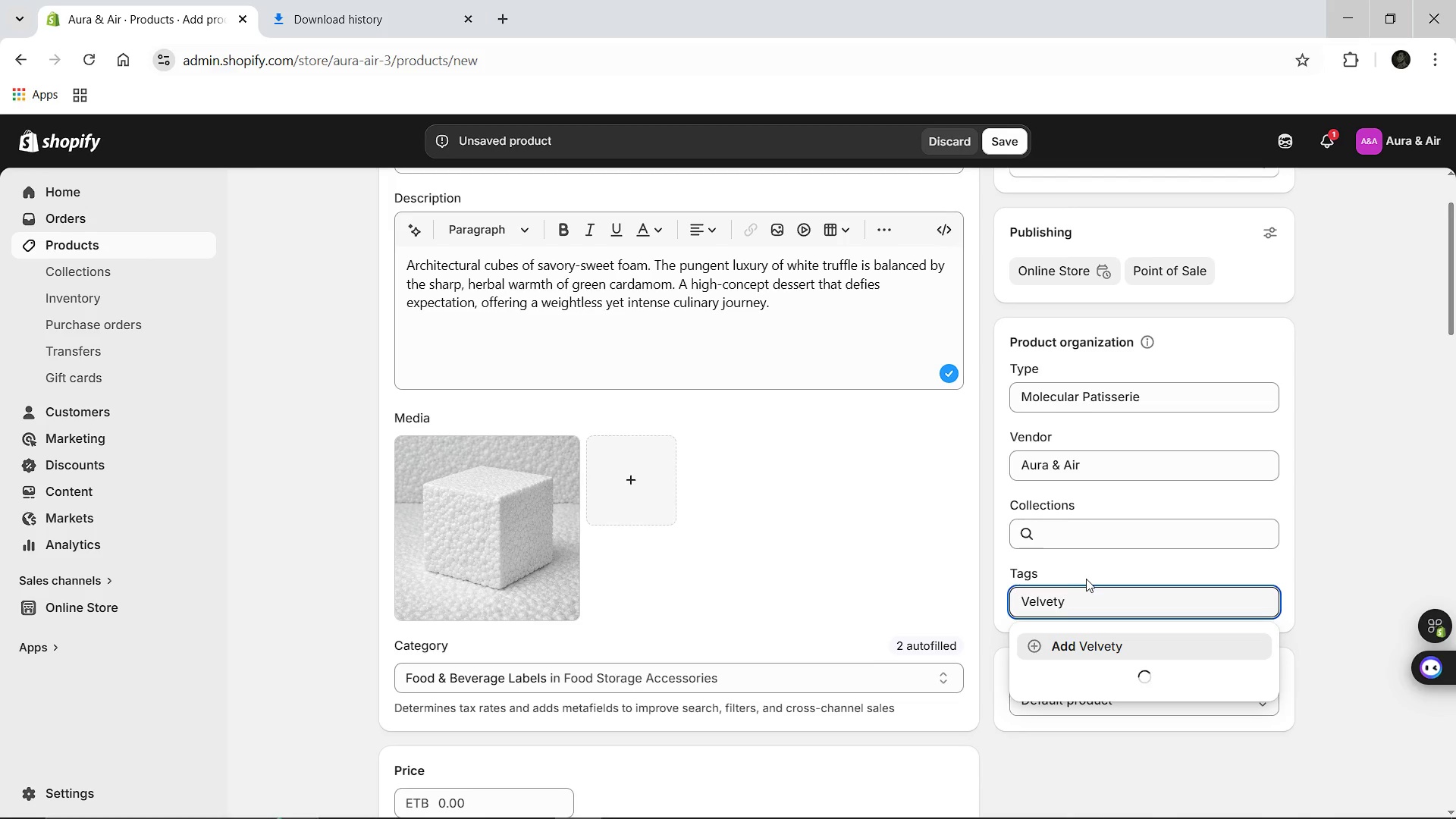 
key(Enter)